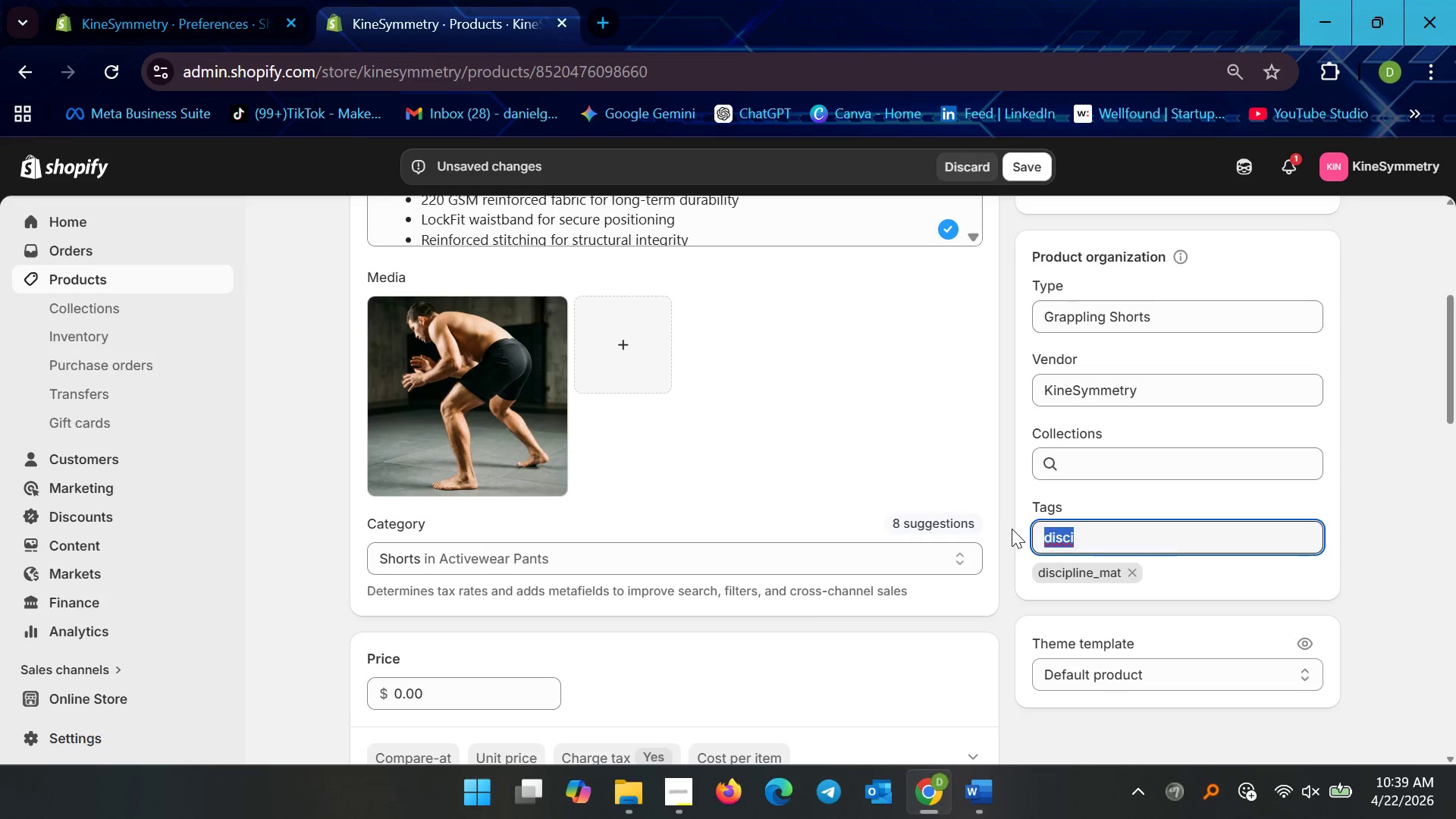 
key(Backspace)
type(shorts)
 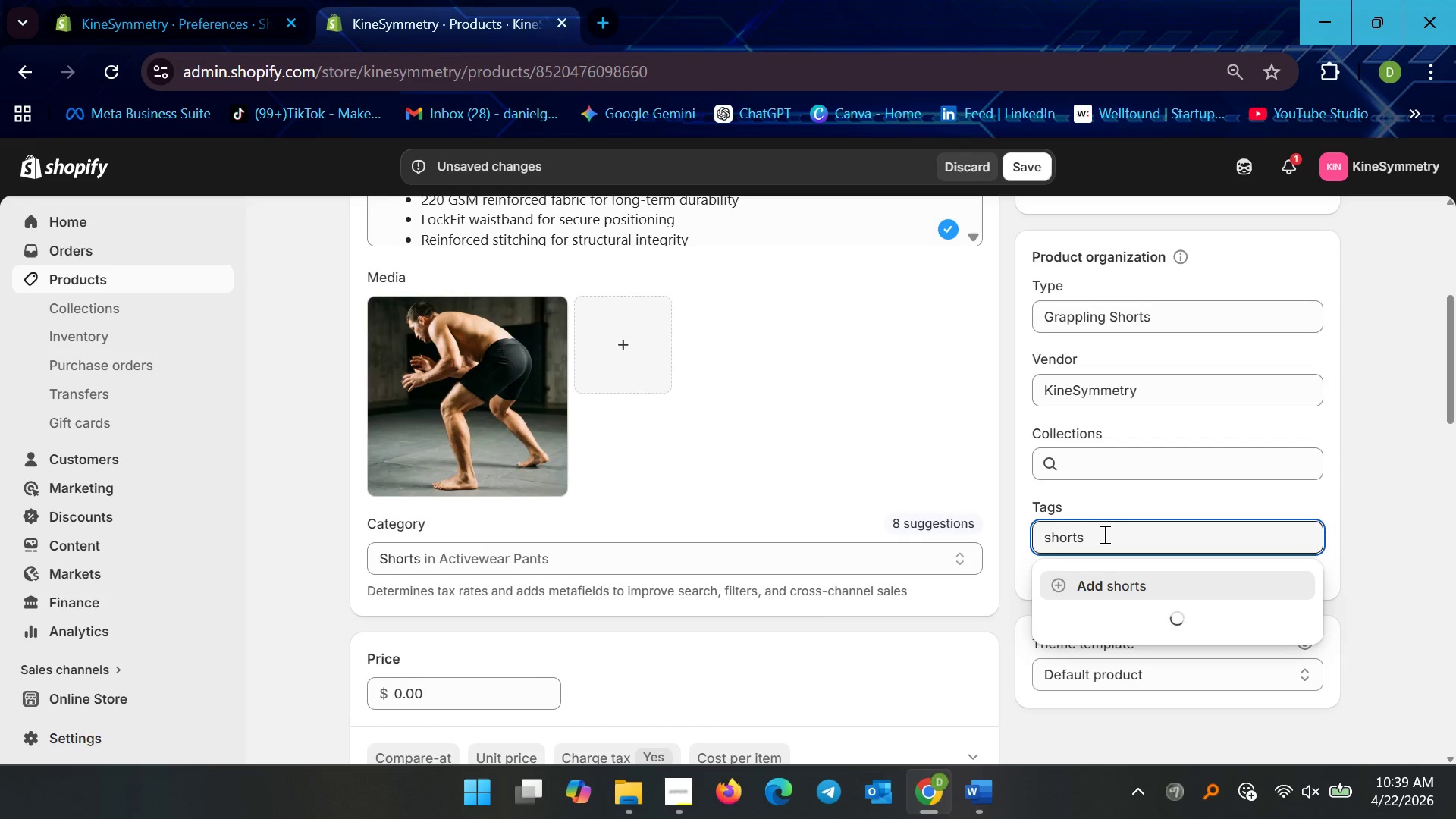 
key(Enter)
 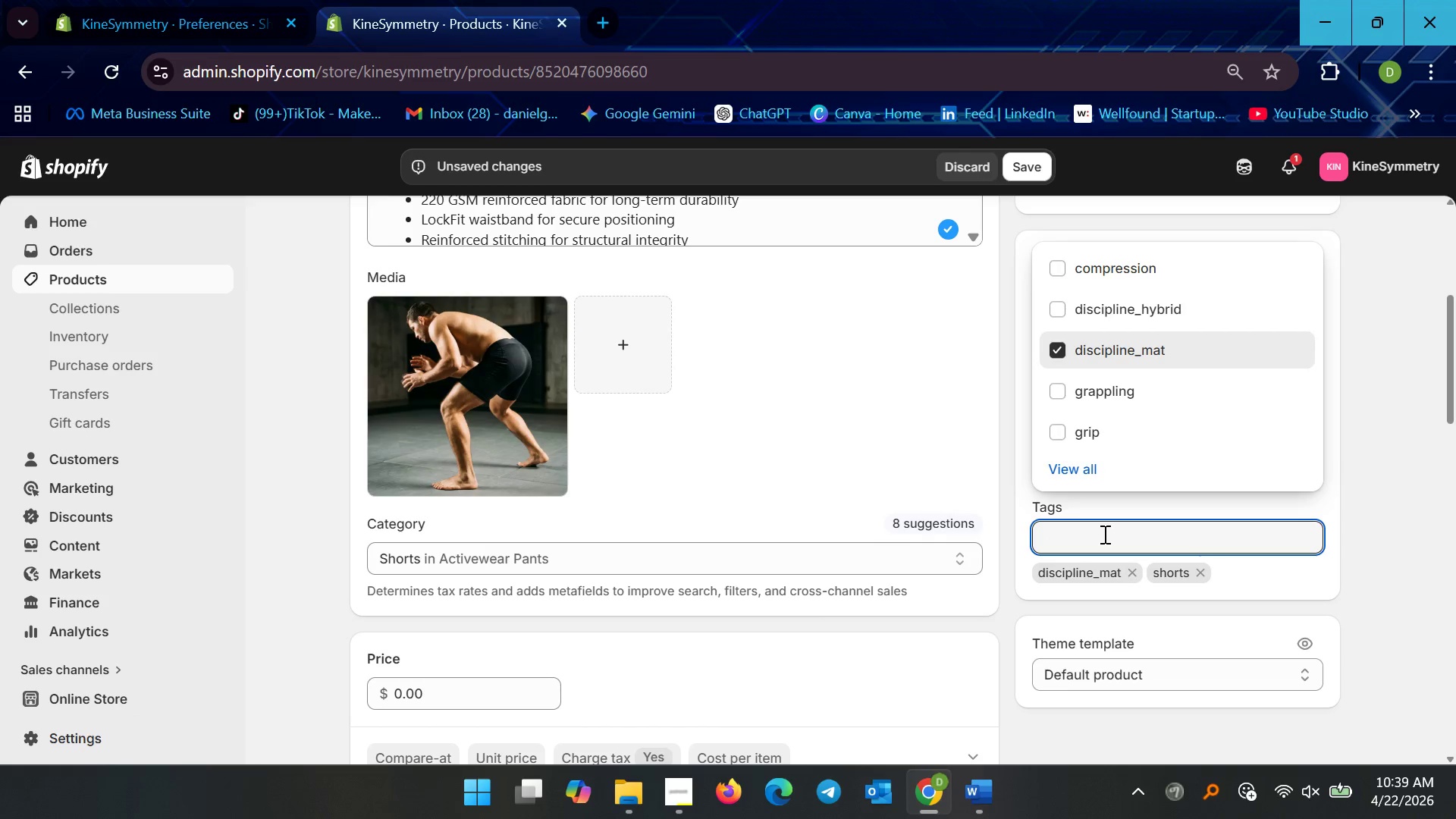 
type(grapp)
 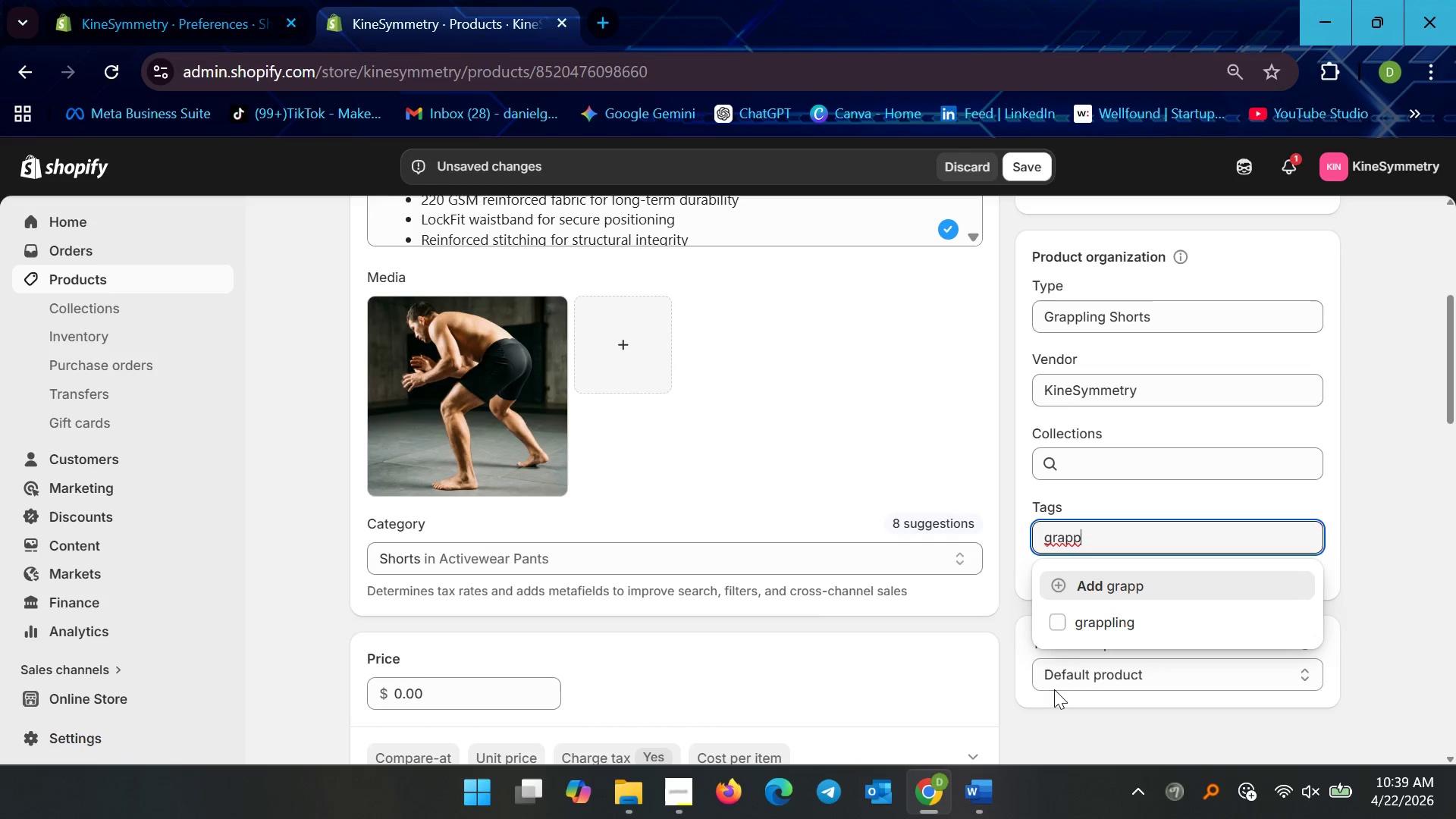 
left_click([1077, 613])
 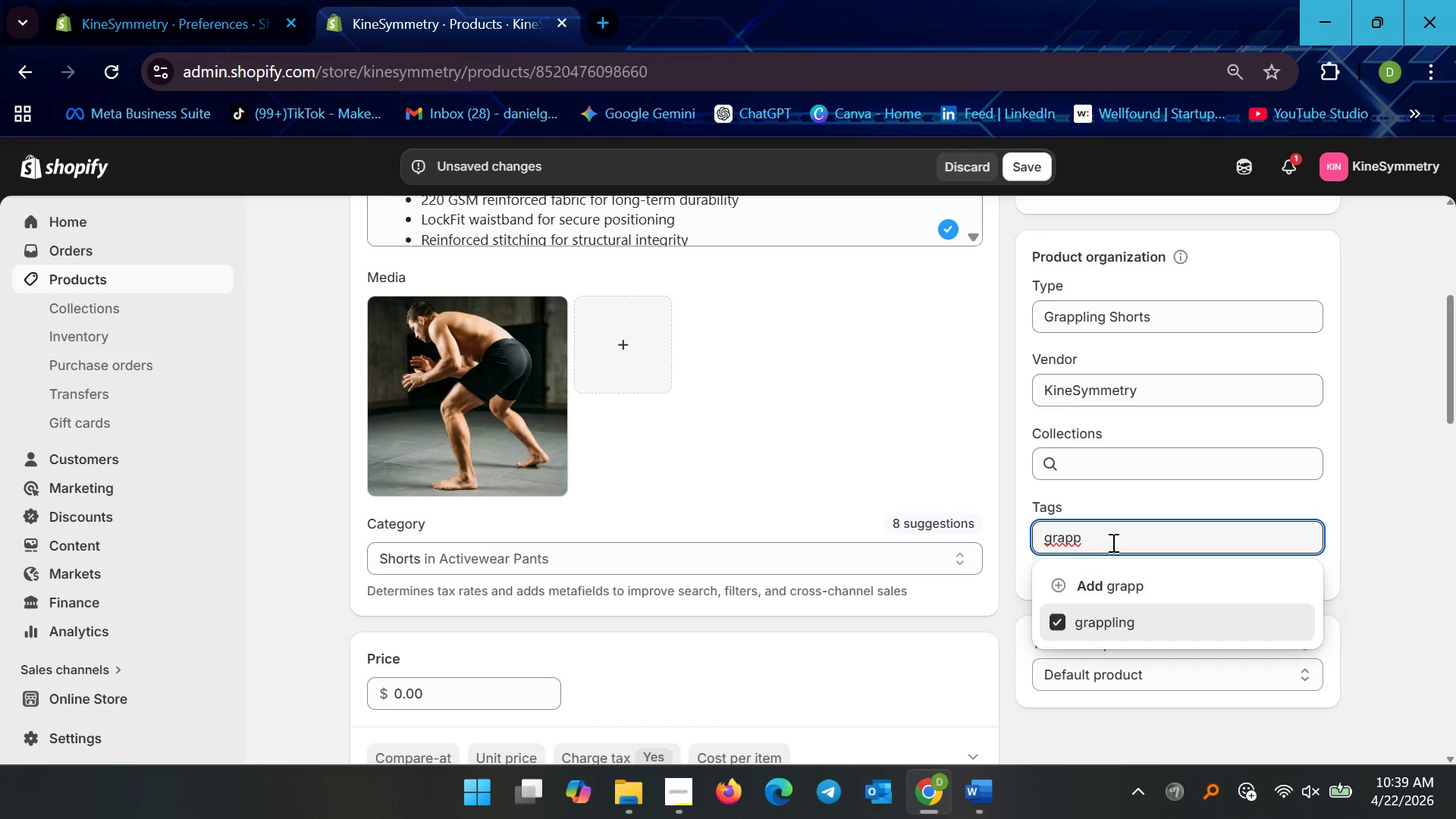 
left_click_drag(start_coordinate=[1112, 542], to_coordinate=[1039, 541])
 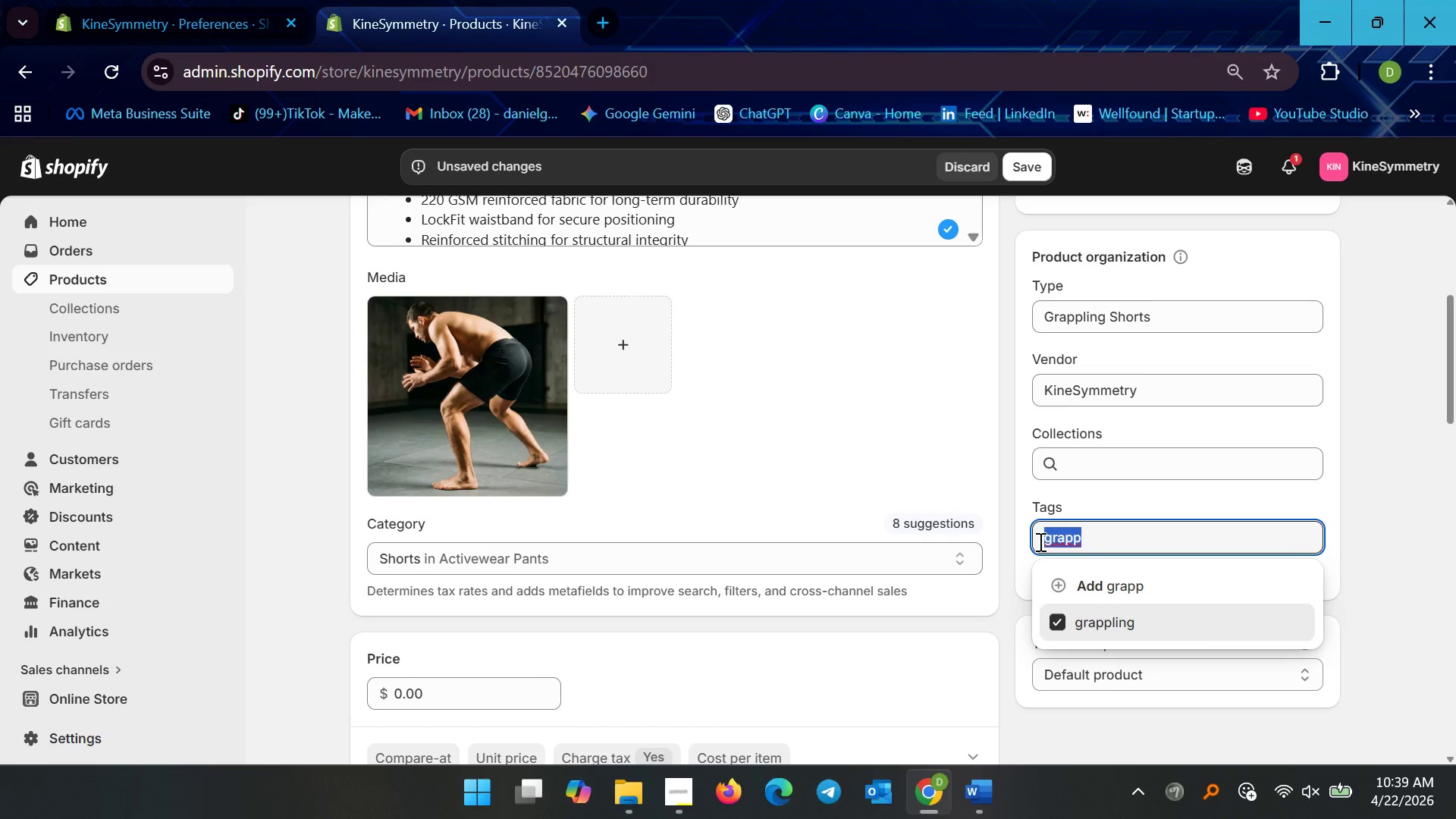 
type(durability)
 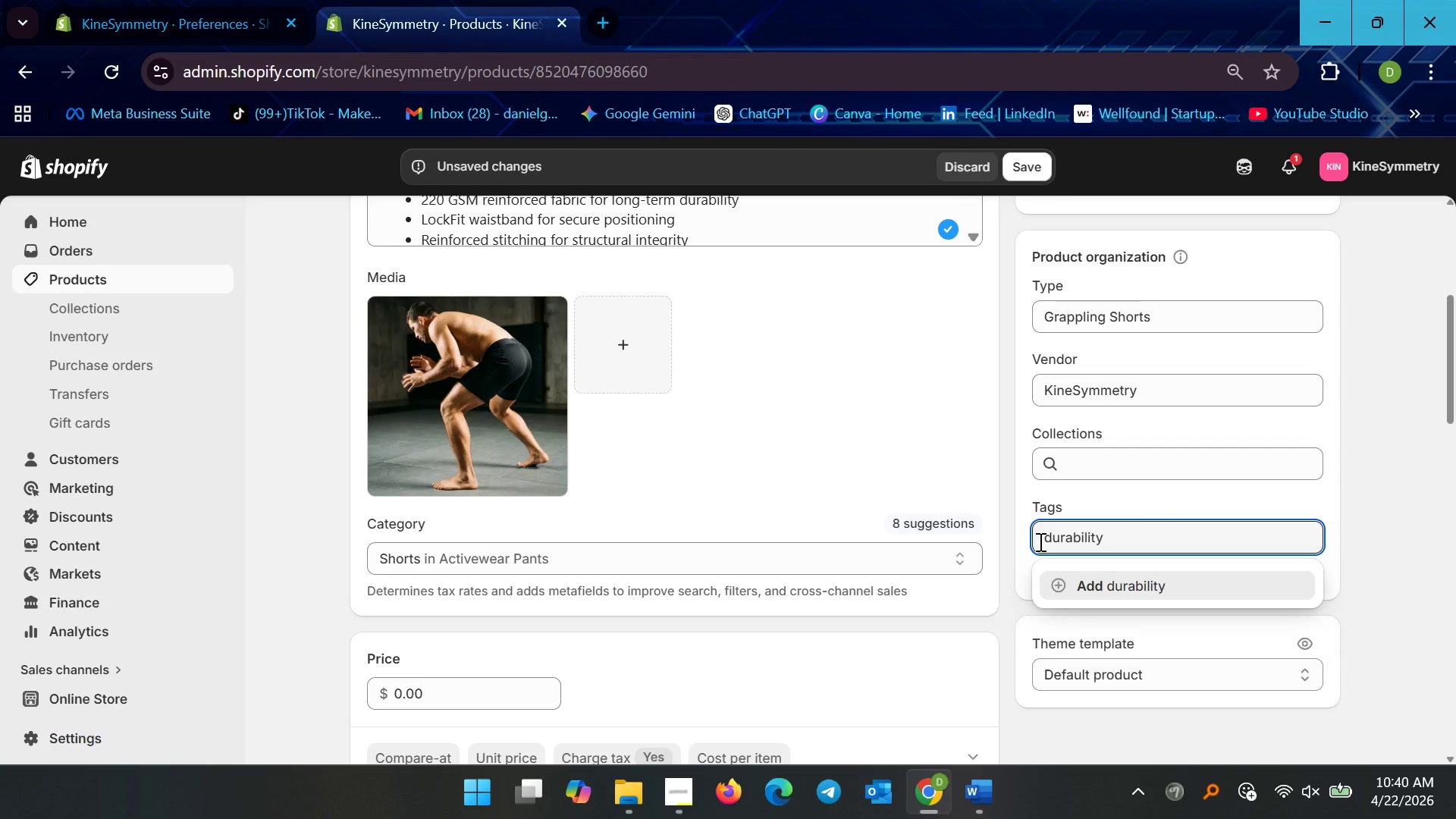 
key(Enter)
 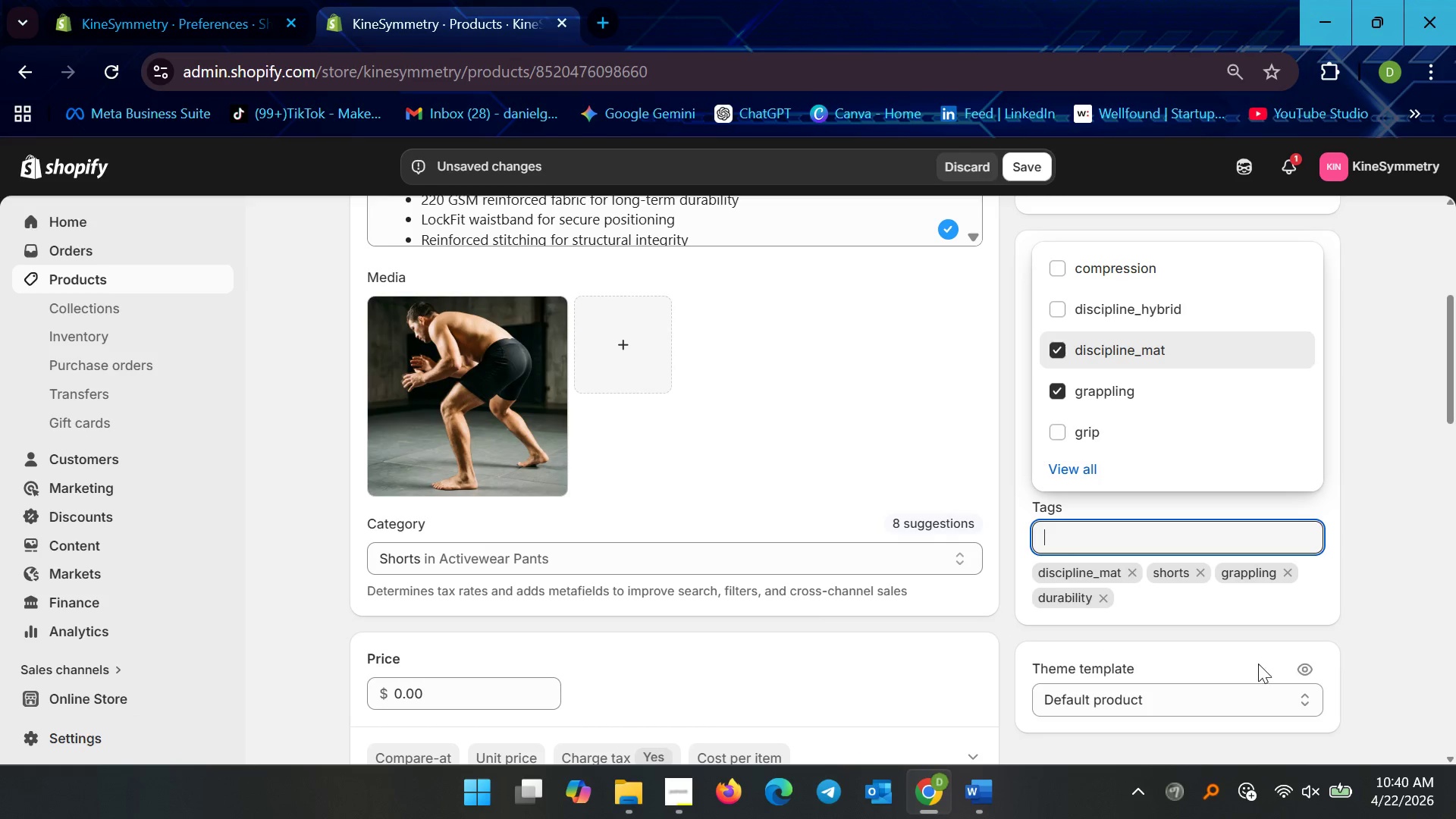 
left_click([1266, 639])
 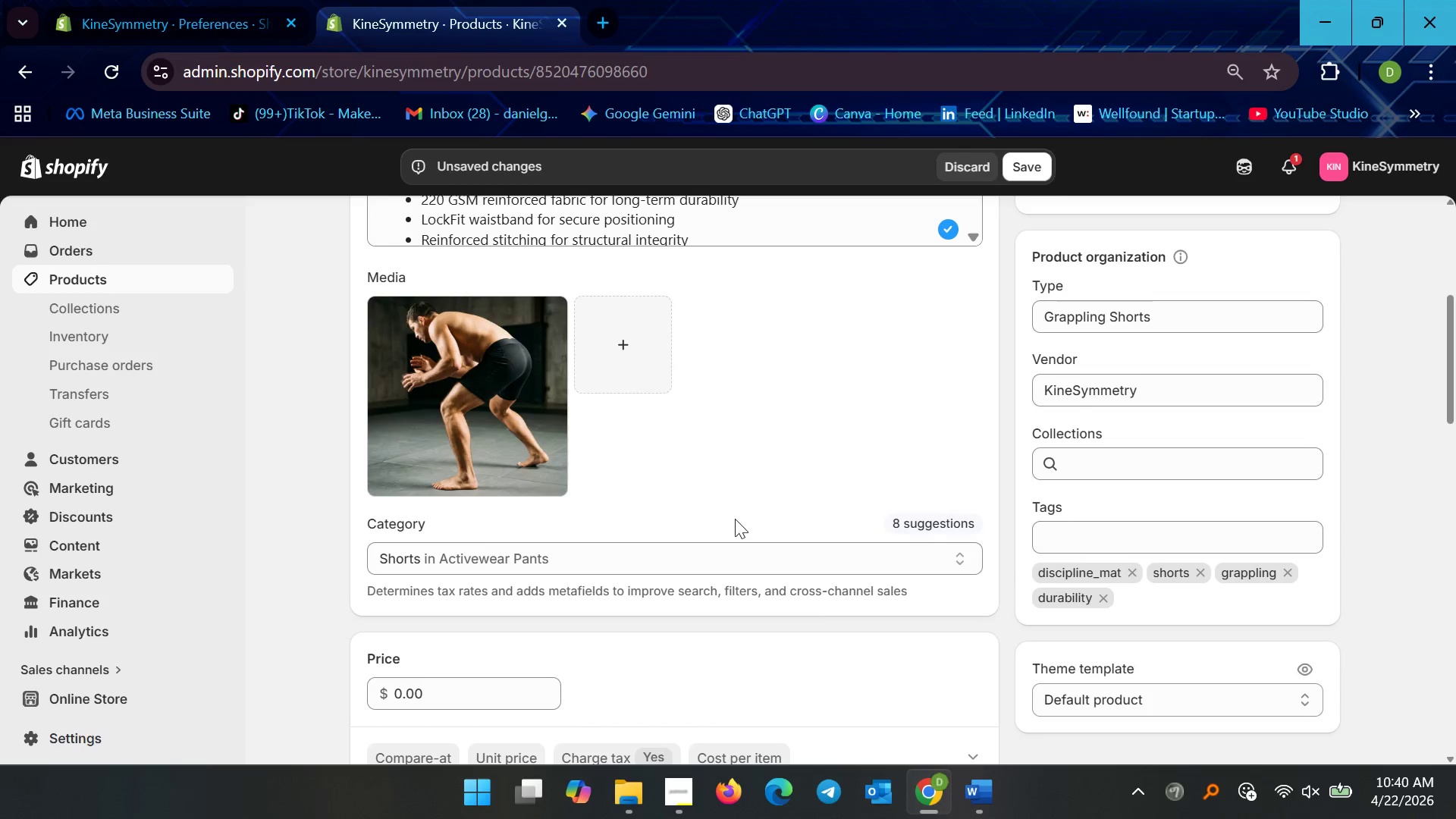 
scroll: coordinate [787, 588], scroll_direction: down, amount: 29.0
 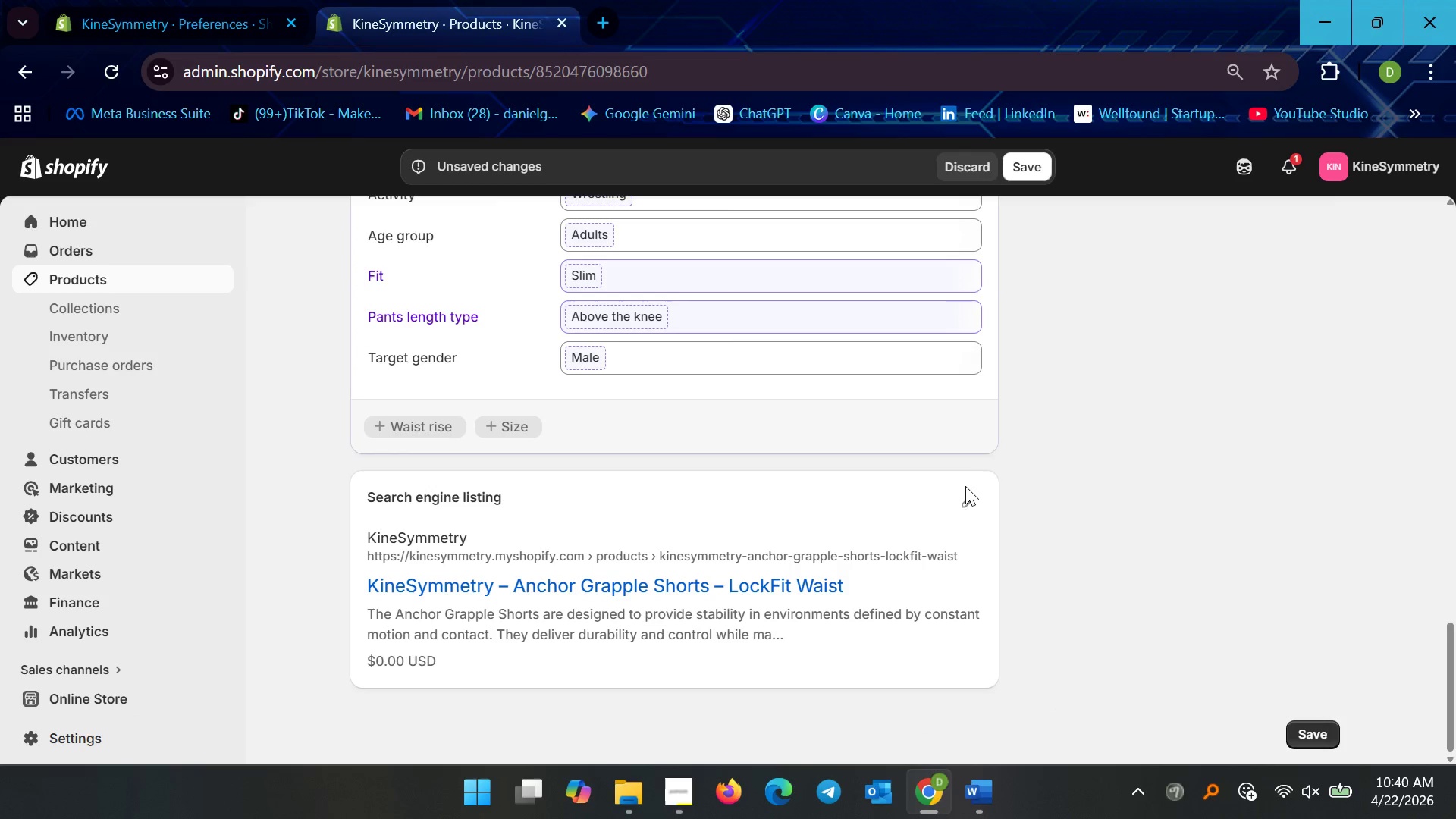 
left_click([968, 491])
 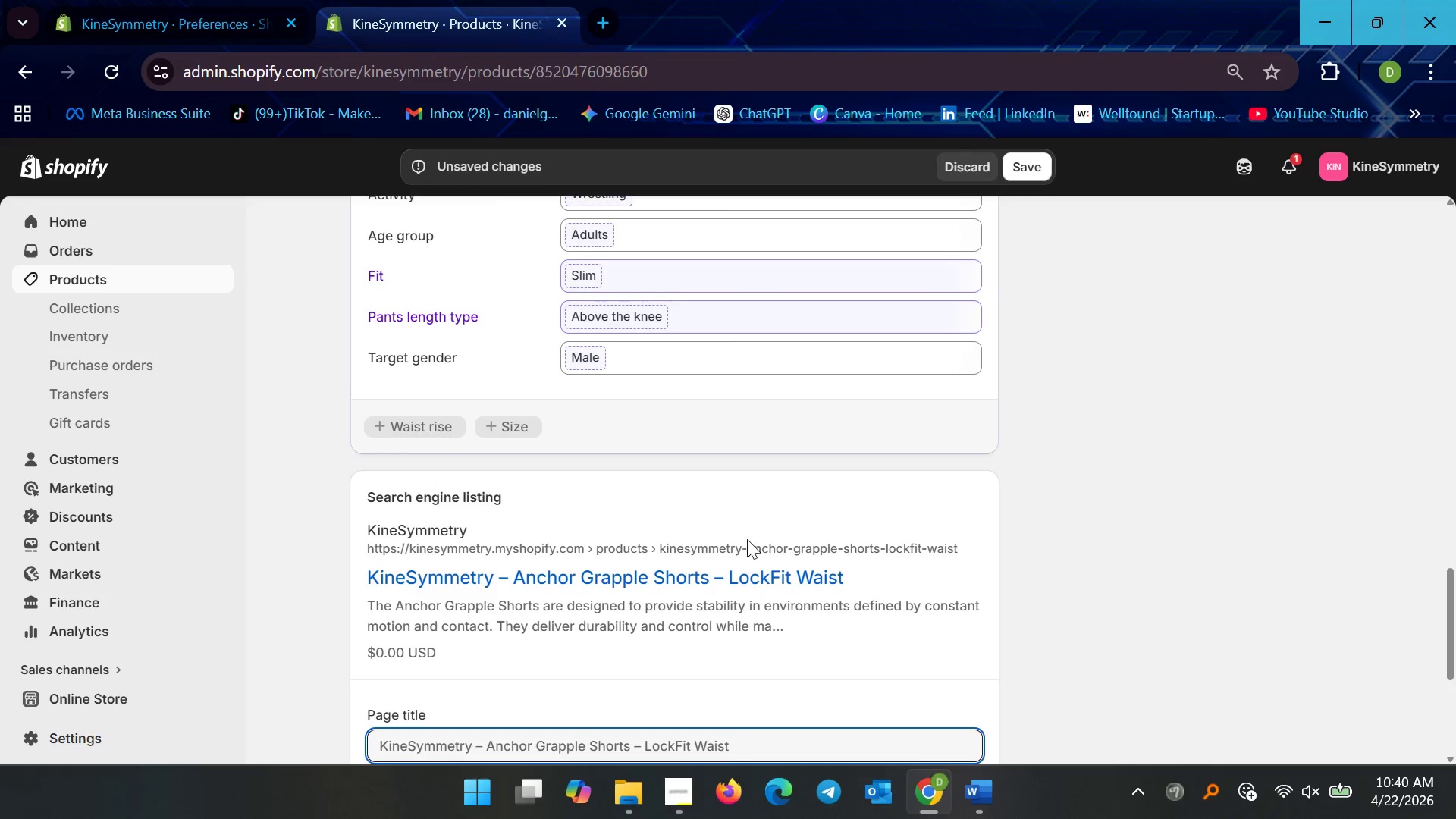 
scroll: coordinate [726, 586], scroll_direction: down, amount: 6.0
 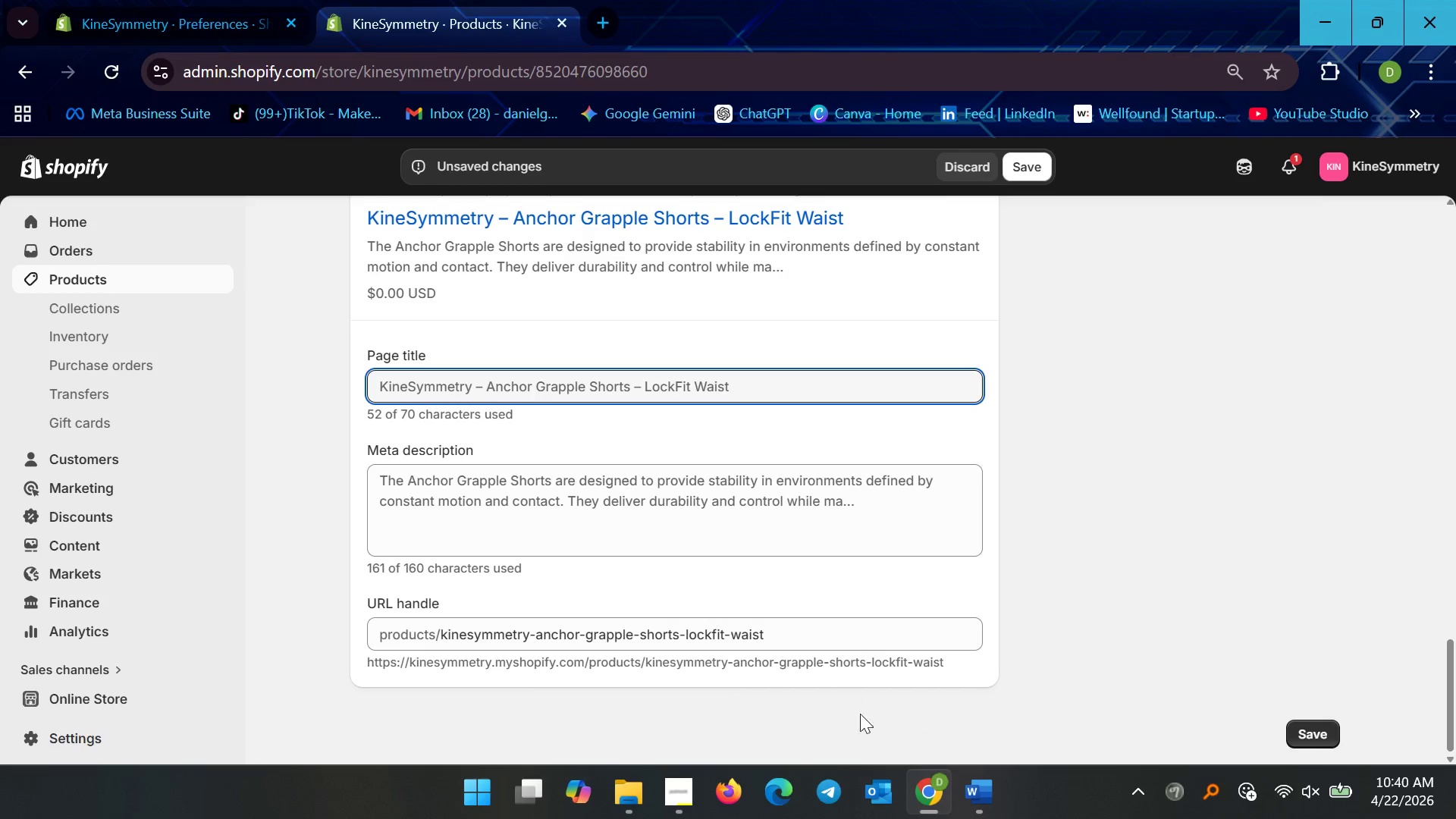 
left_click([990, 818])
 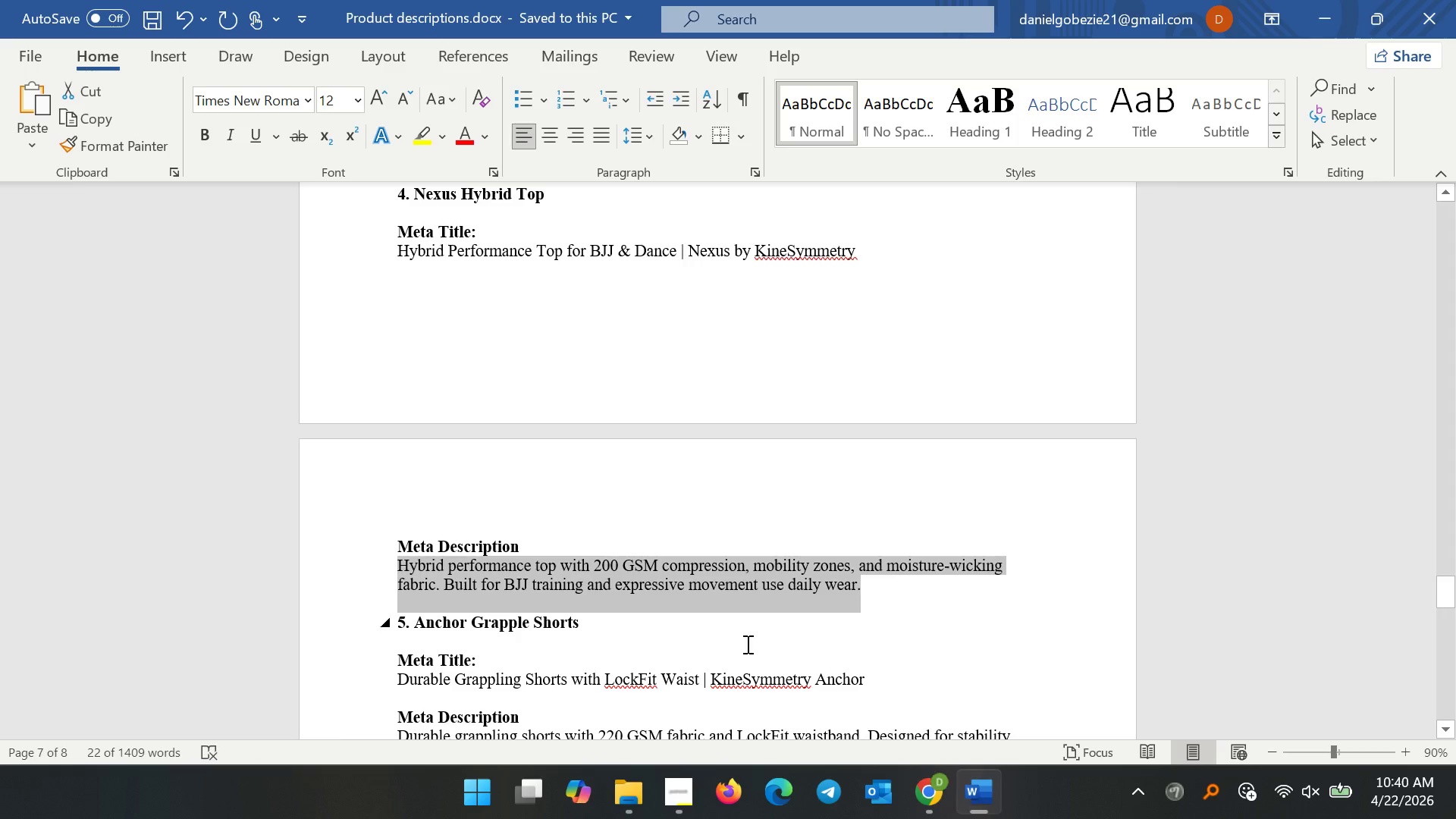 
left_click([717, 635])
 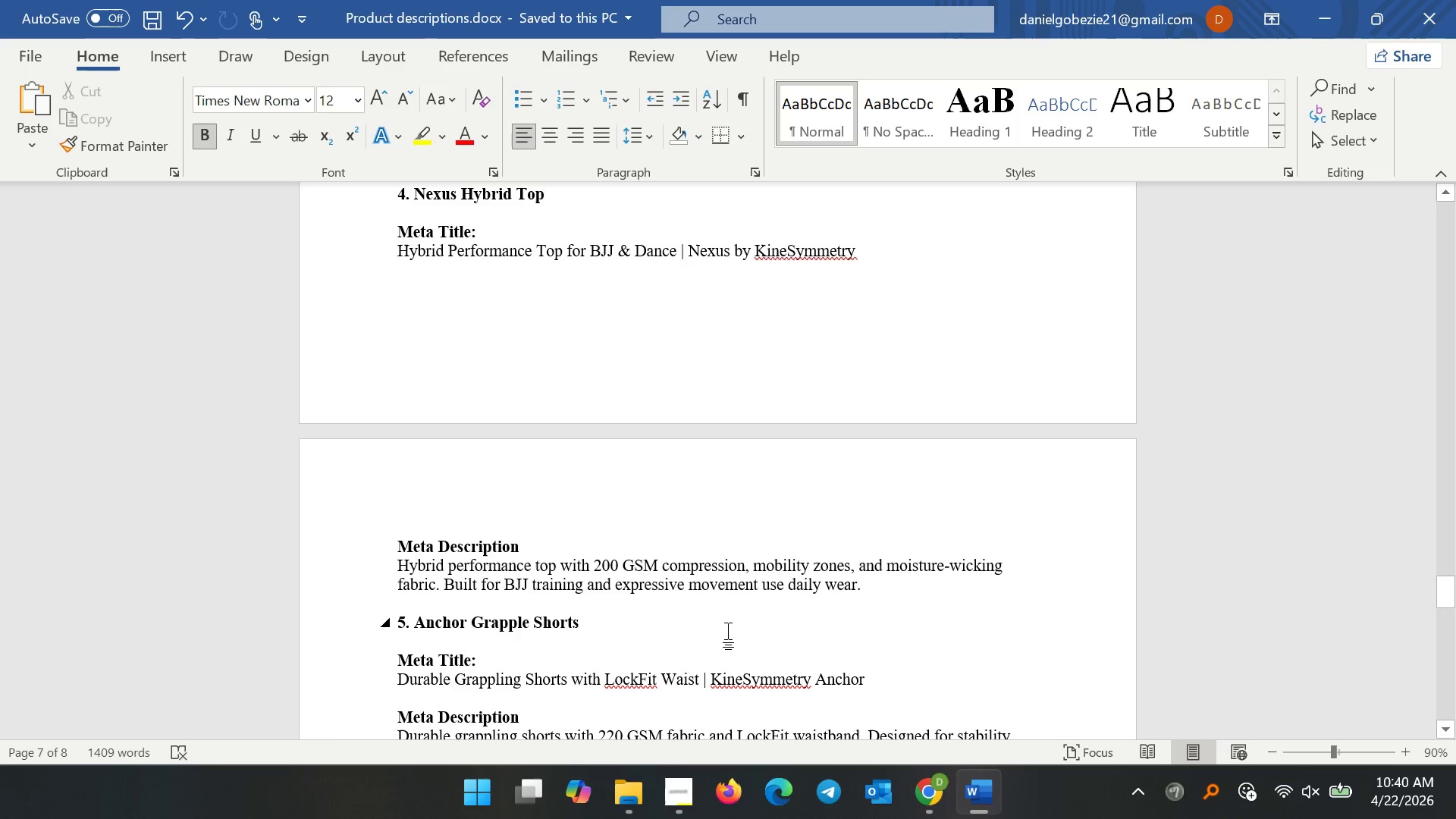 
scroll: coordinate [728, 632], scroll_direction: down, amount: 2.0
 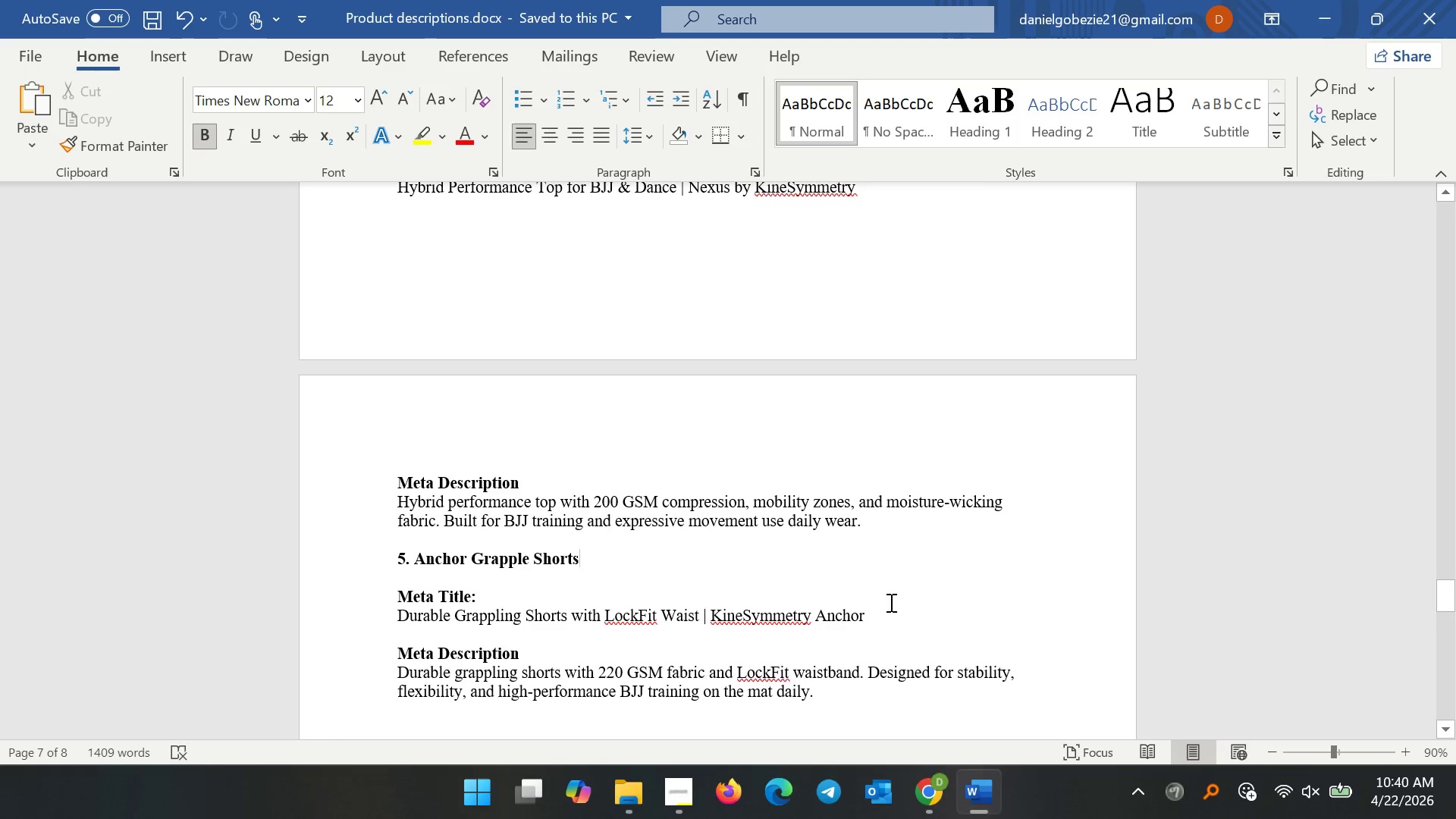 
left_click_drag(start_coordinate=[883, 610], to_coordinate=[382, 606])
 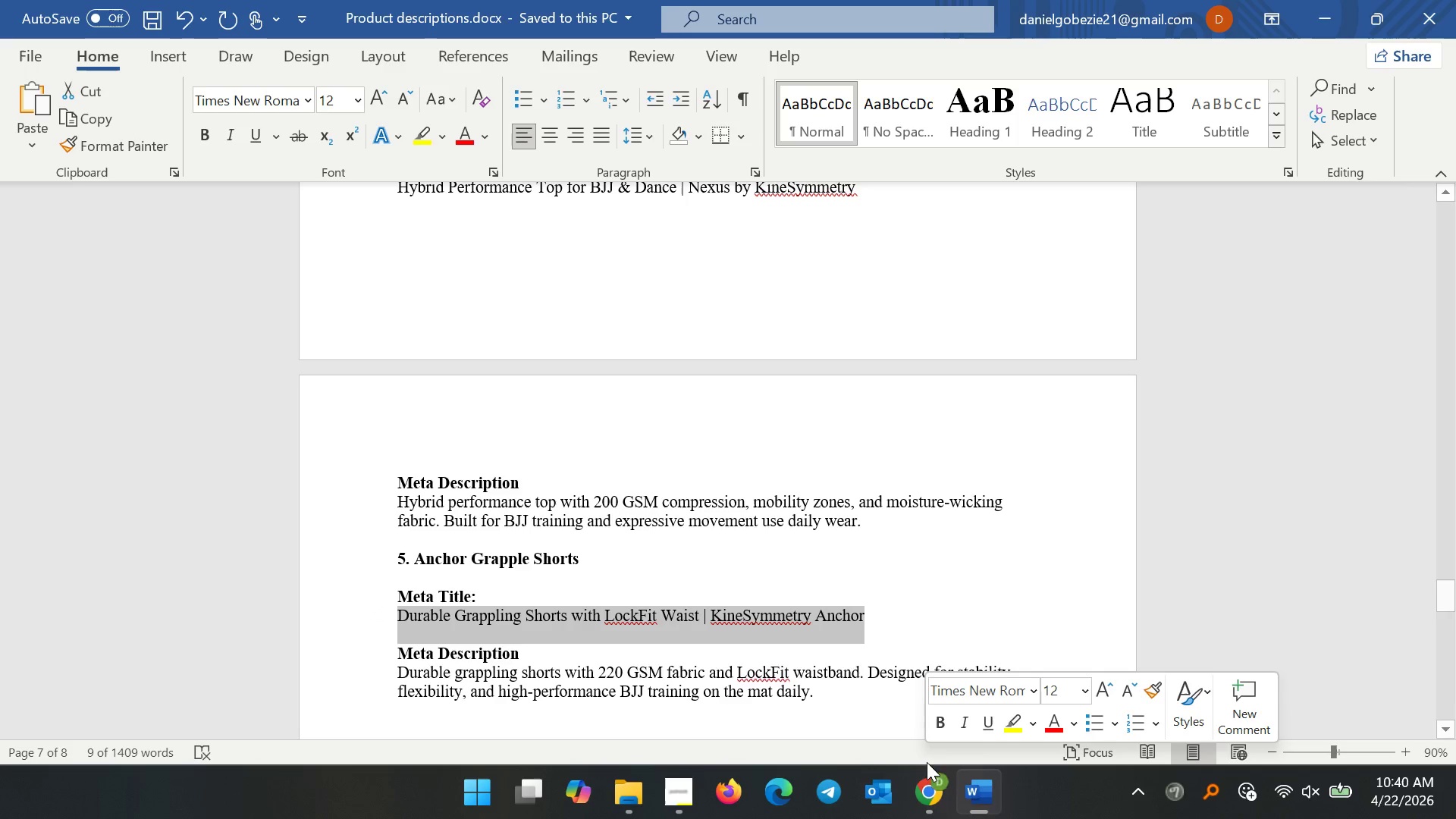 
key(Control+C)
 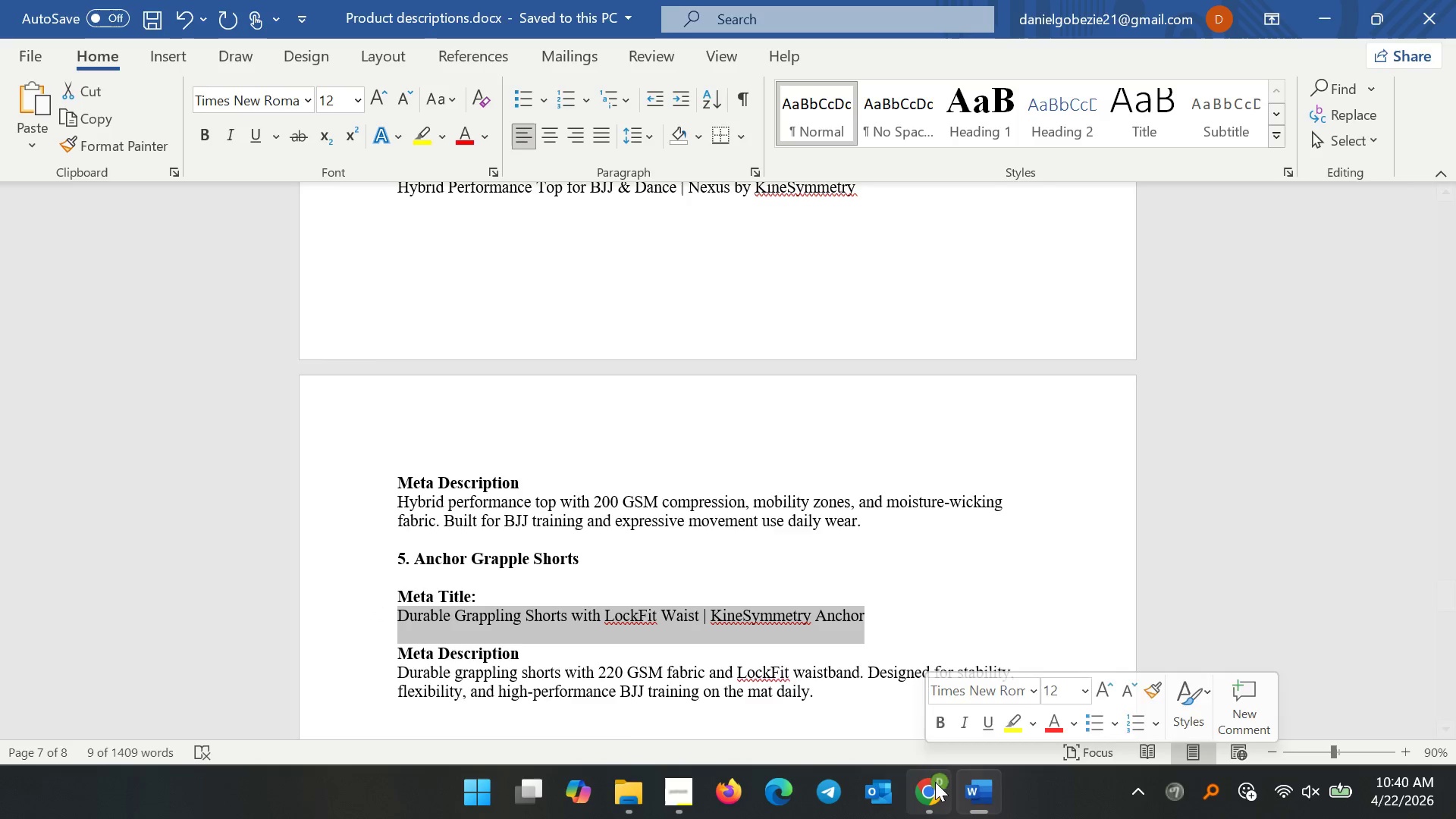 
left_click([943, 792])
 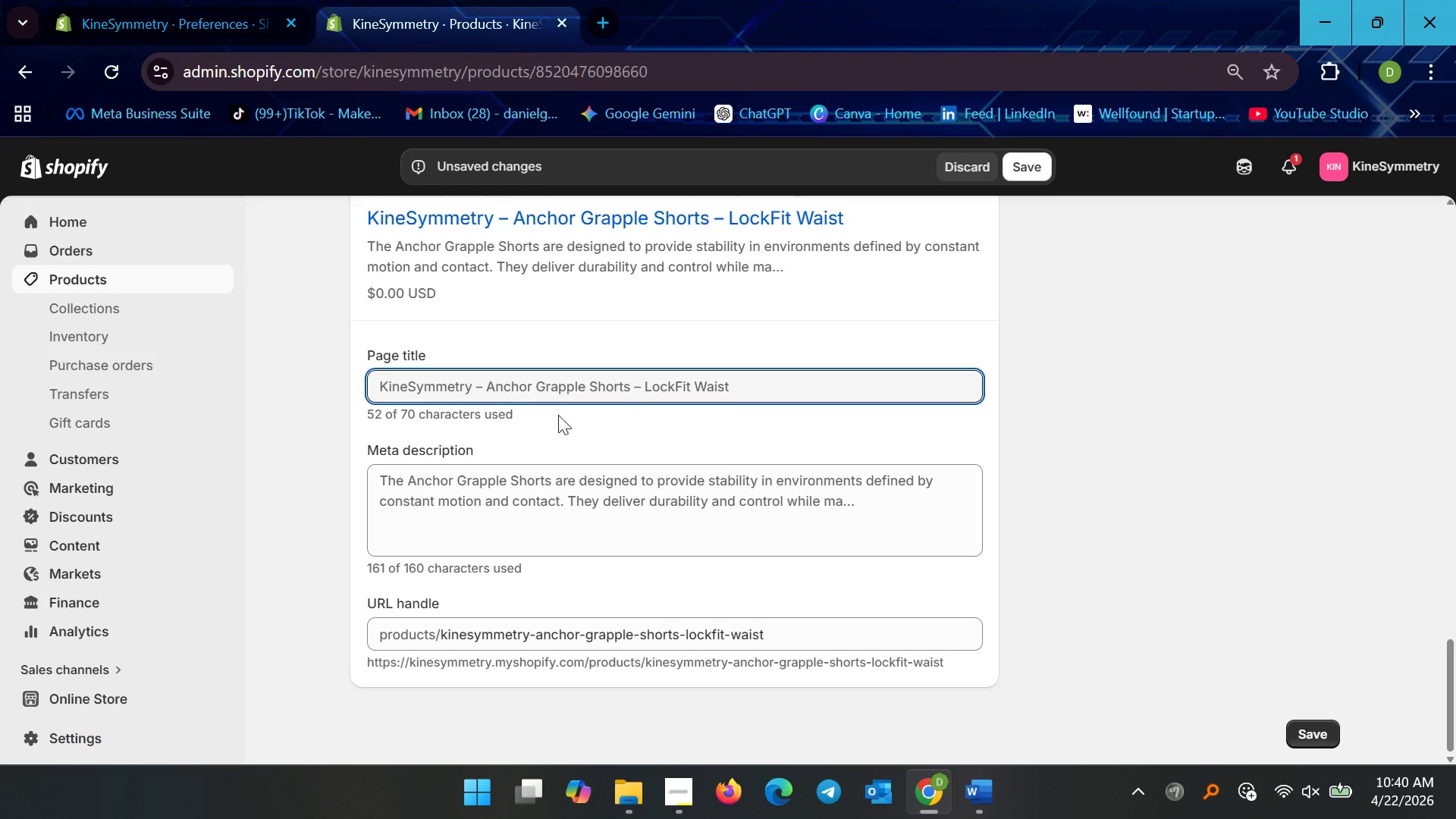 
left_click([557, 374])
 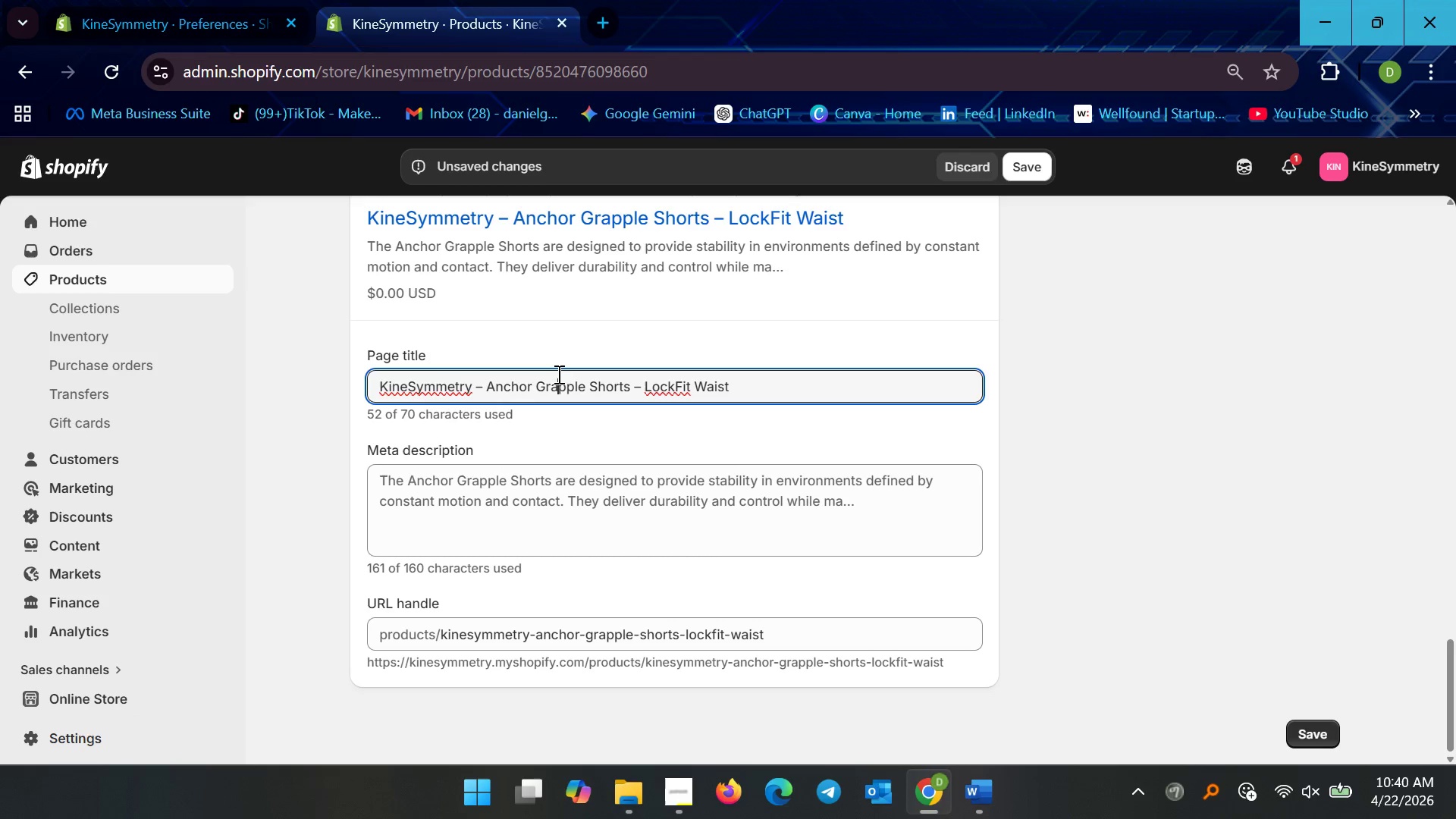 
key(Control+A)
 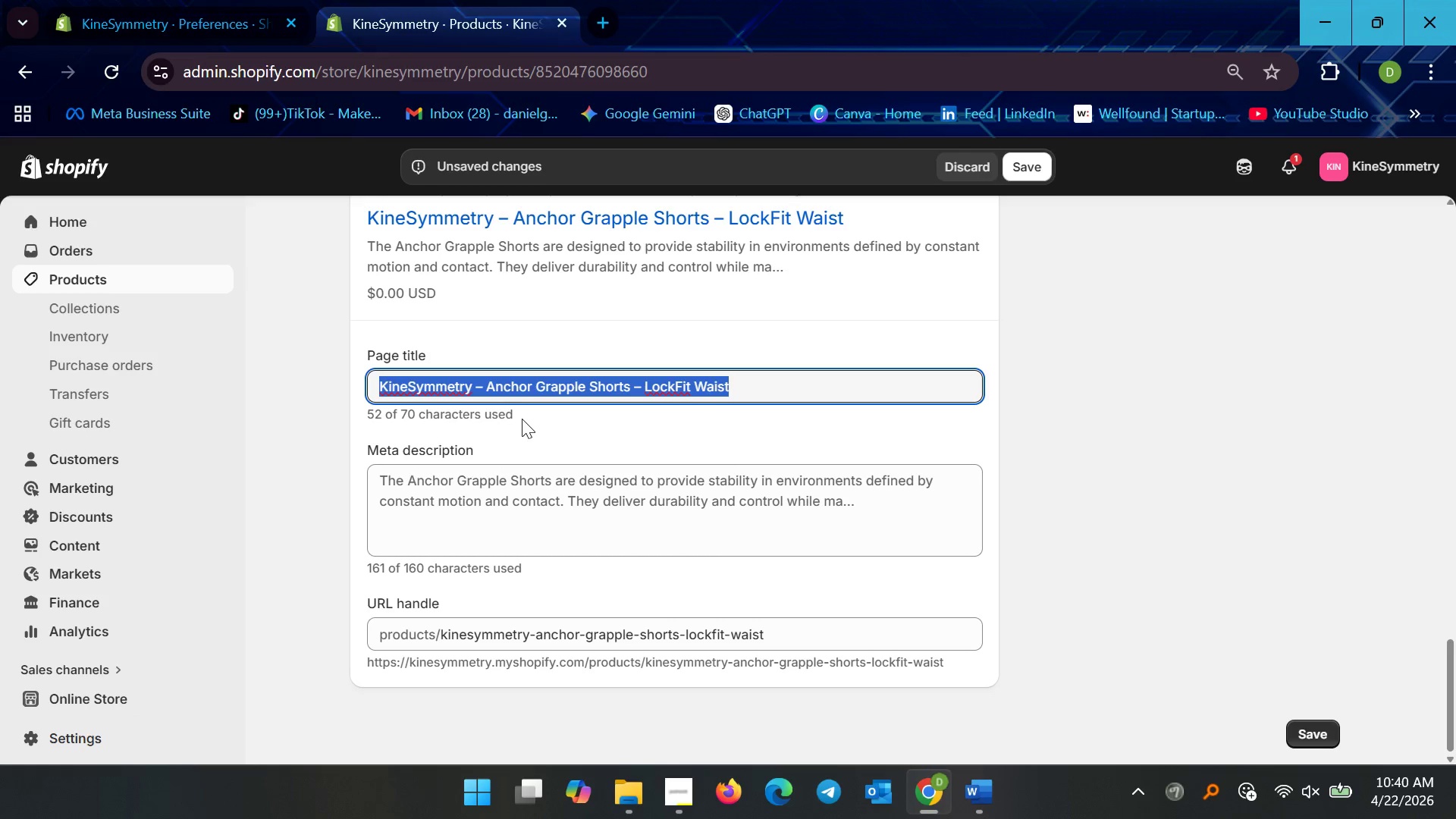 
key(Control+V)
 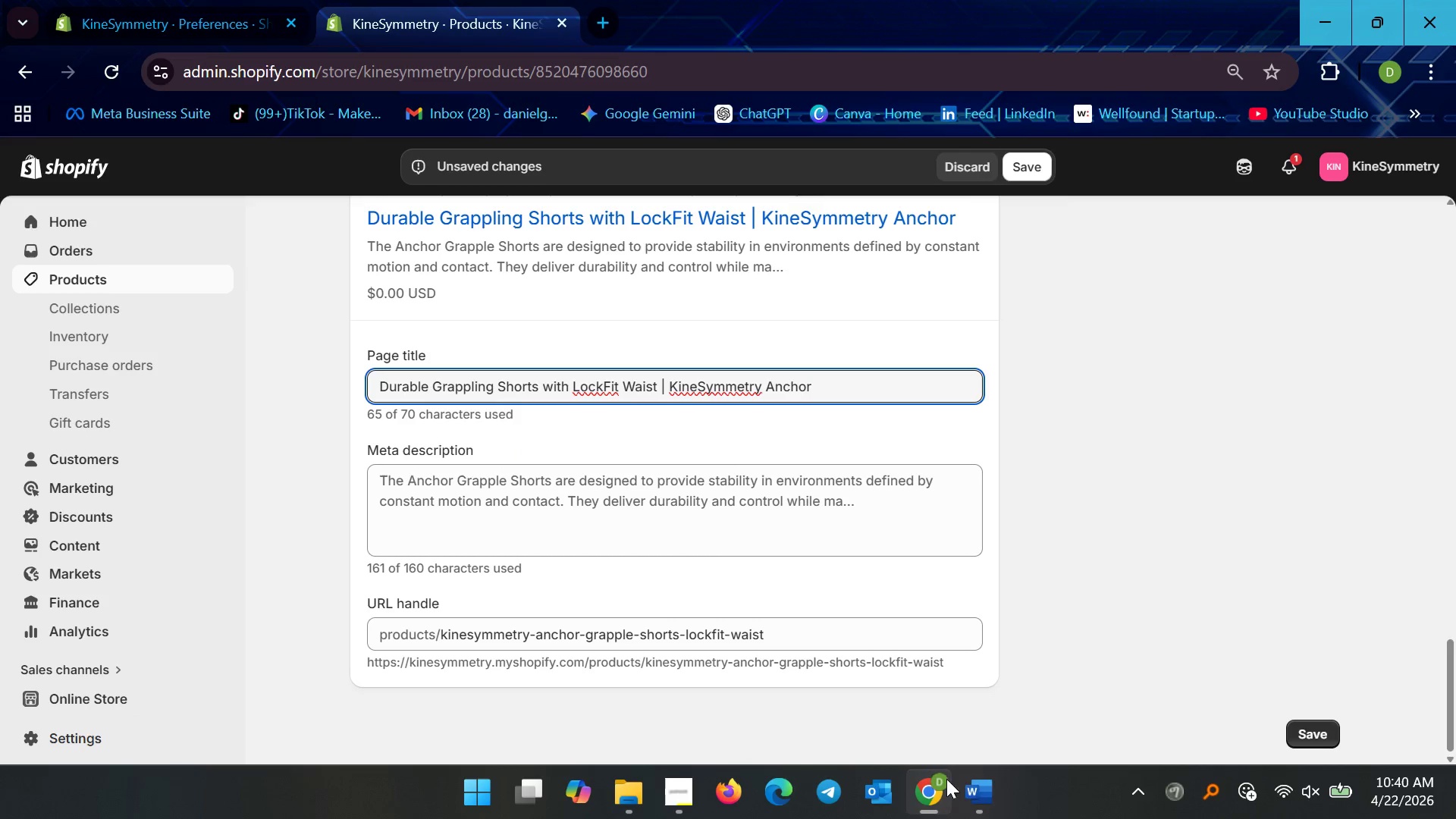 
left_click([977, 790])
 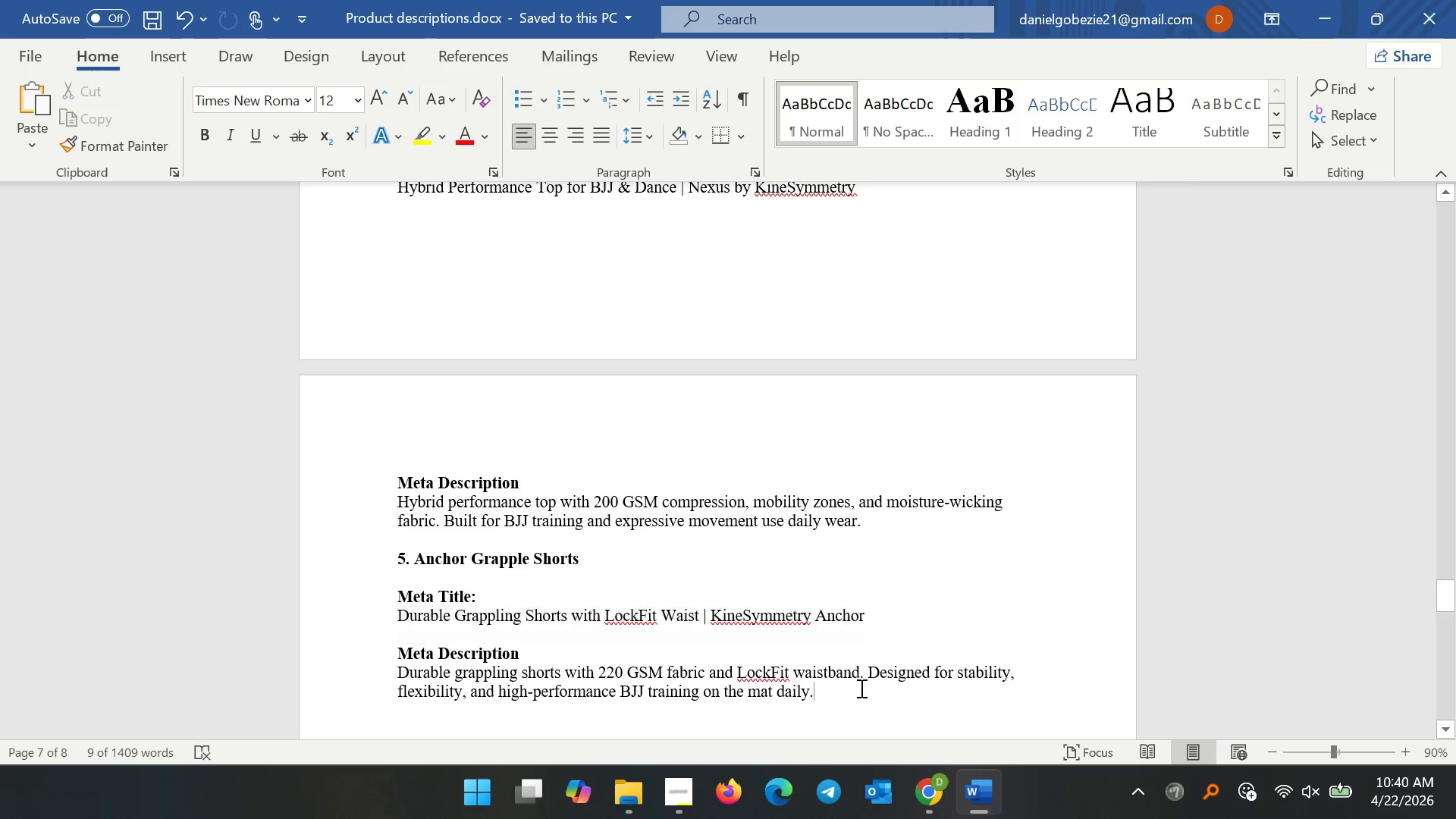 
left_click_drag(start_coordinate=[847, 692], to_coordinate=[387, 670])
 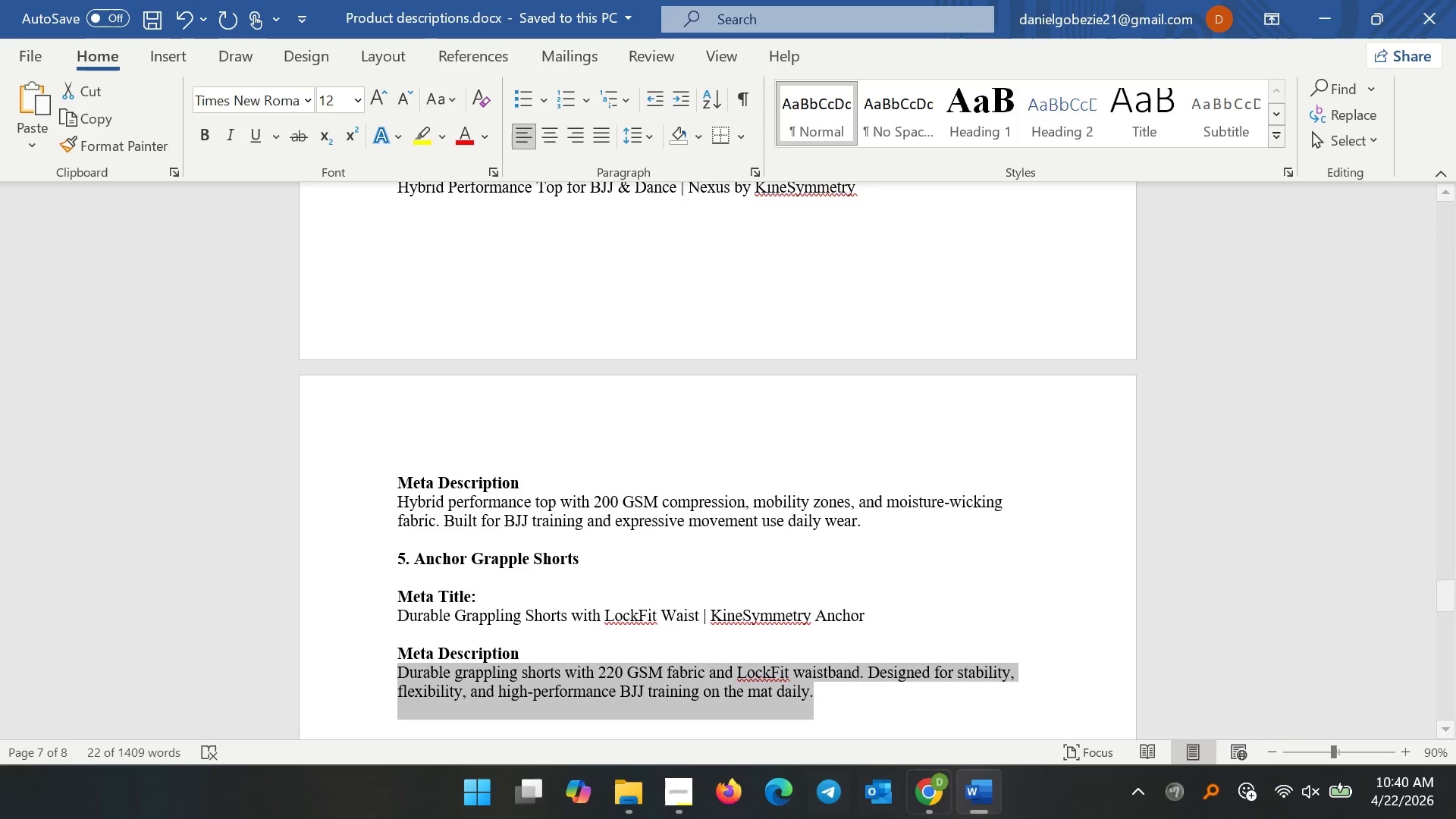 
key(Control+C)
 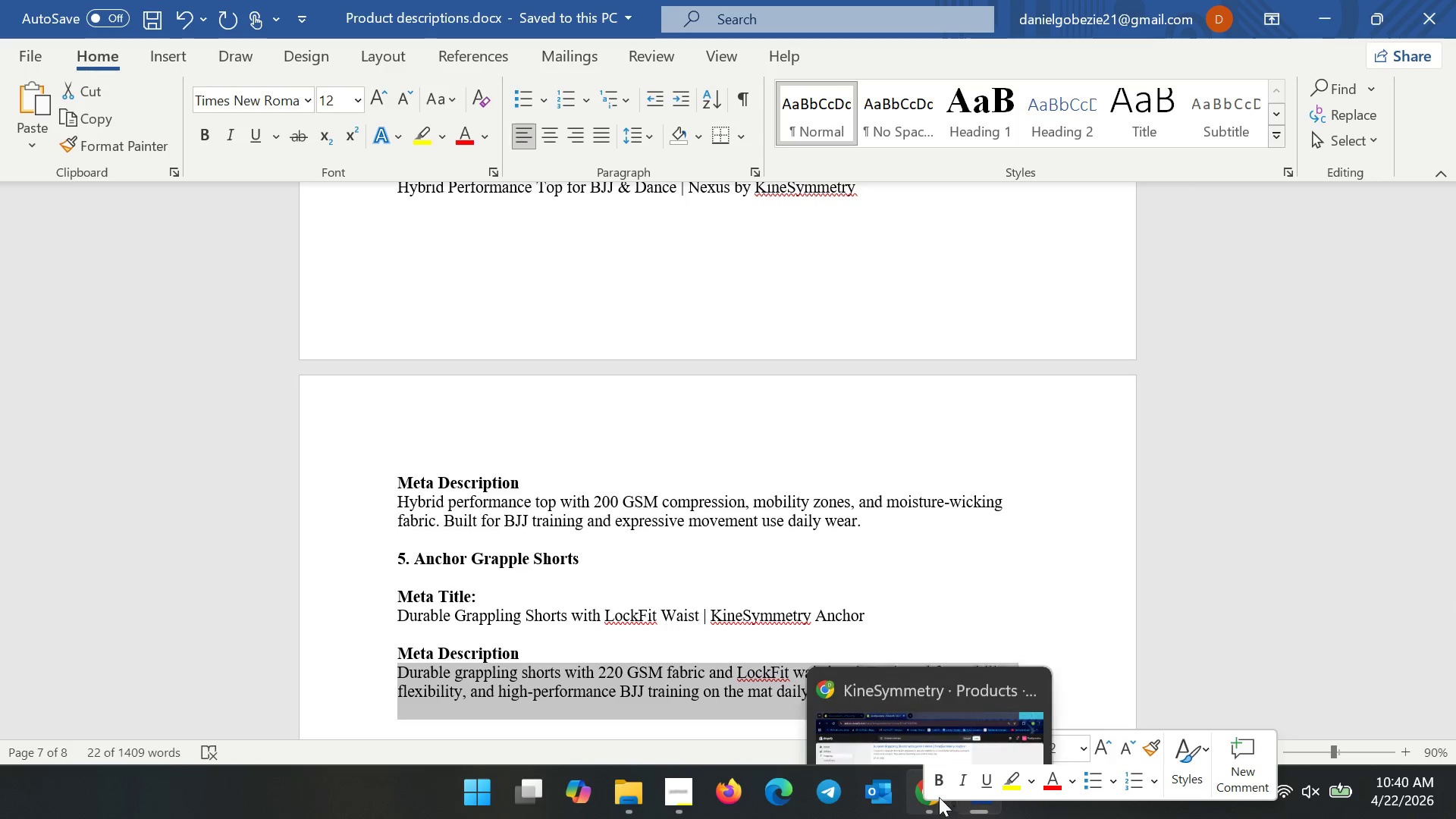 
left_click([922, 799])
 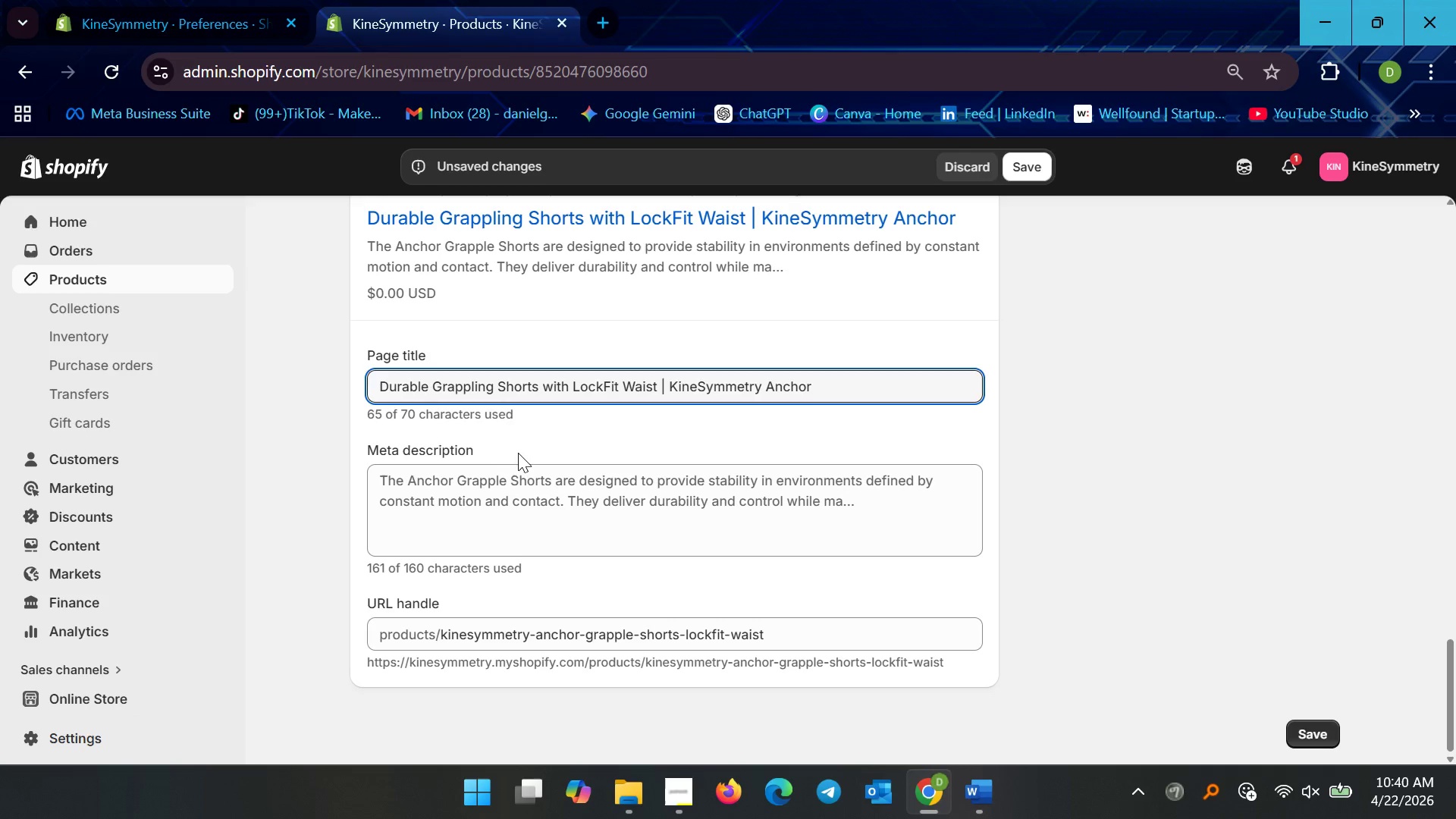 
double_click([497, 494])
 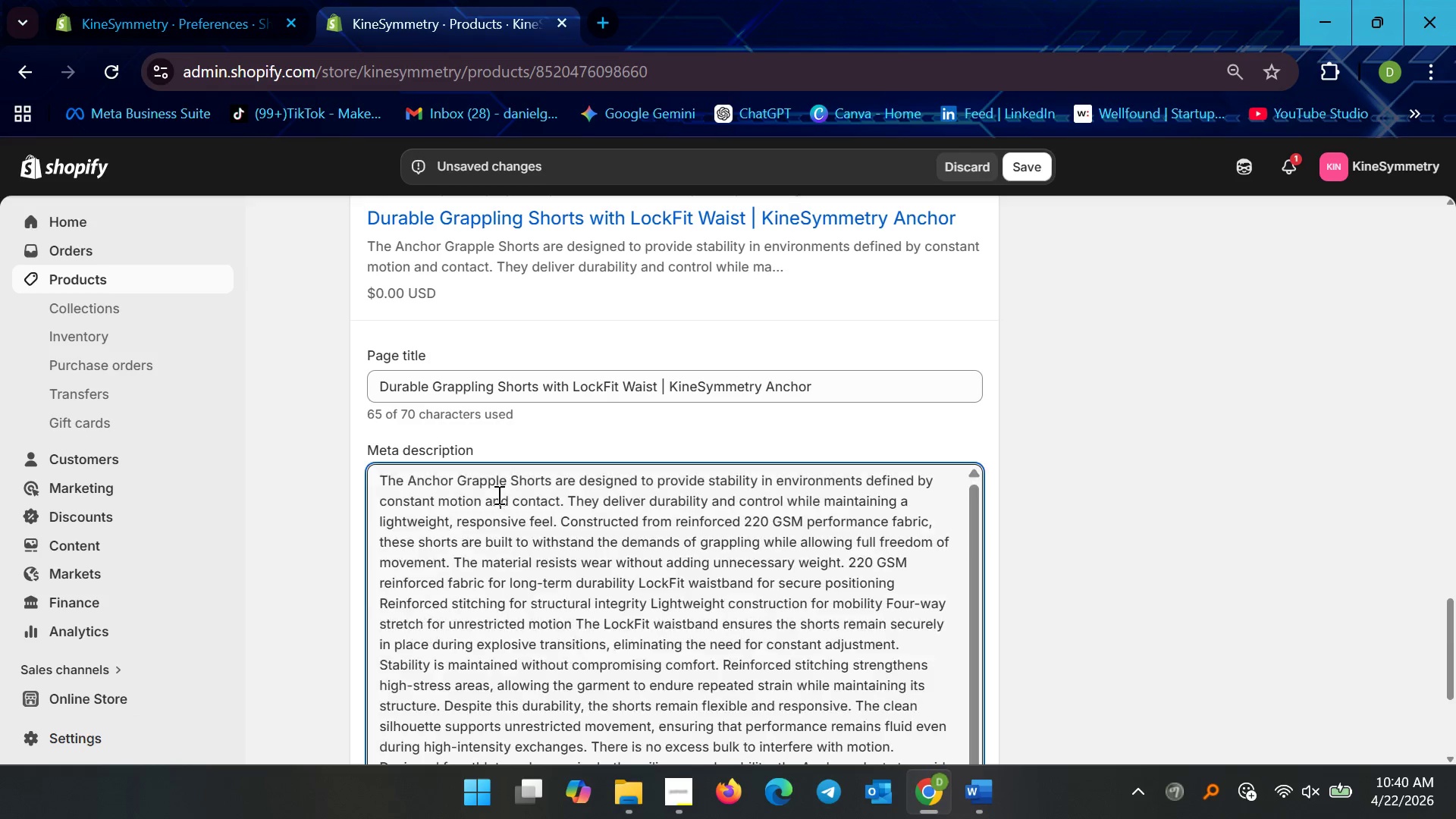 
key(Control+A)
 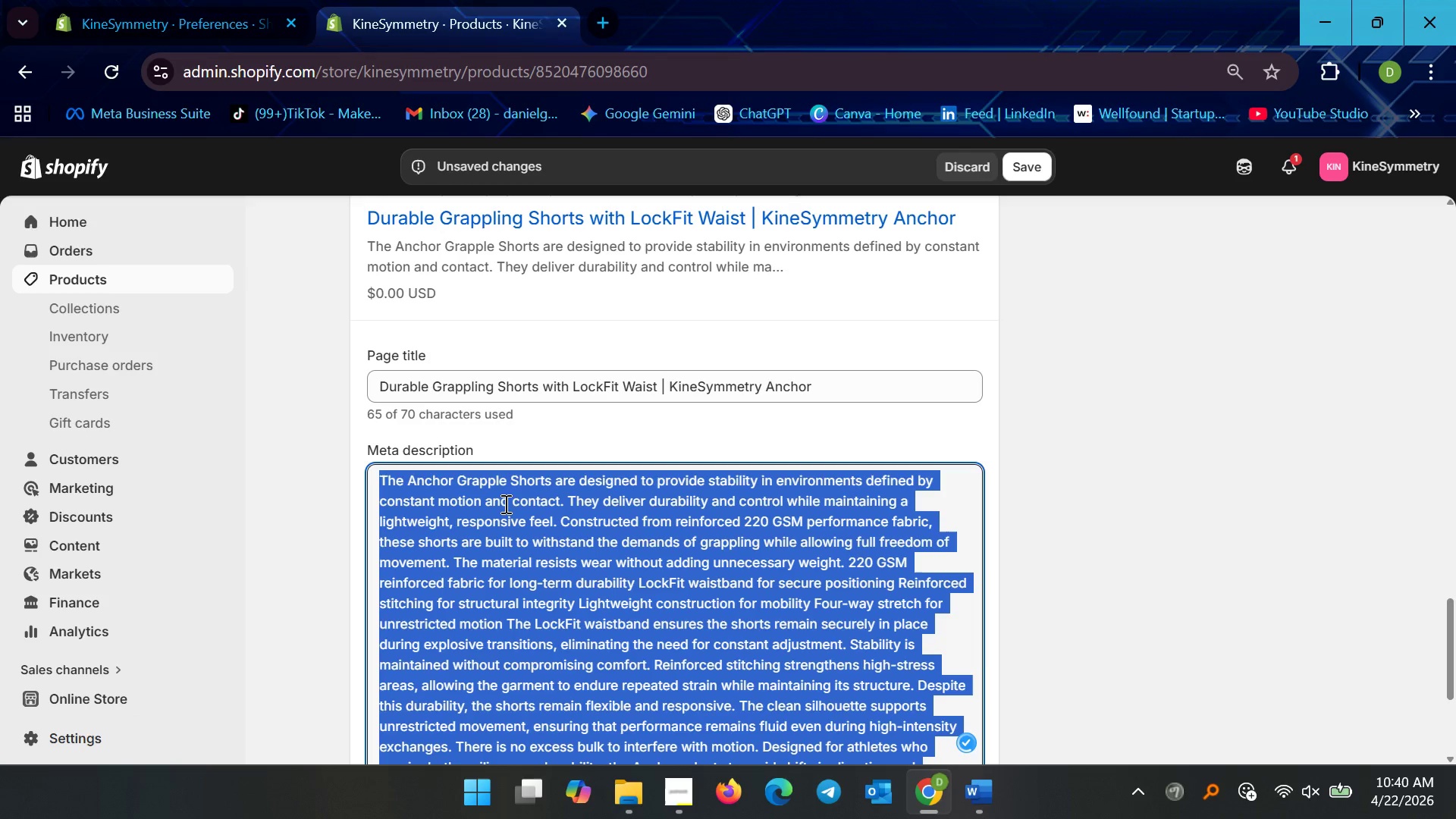 
key(Control+V)
 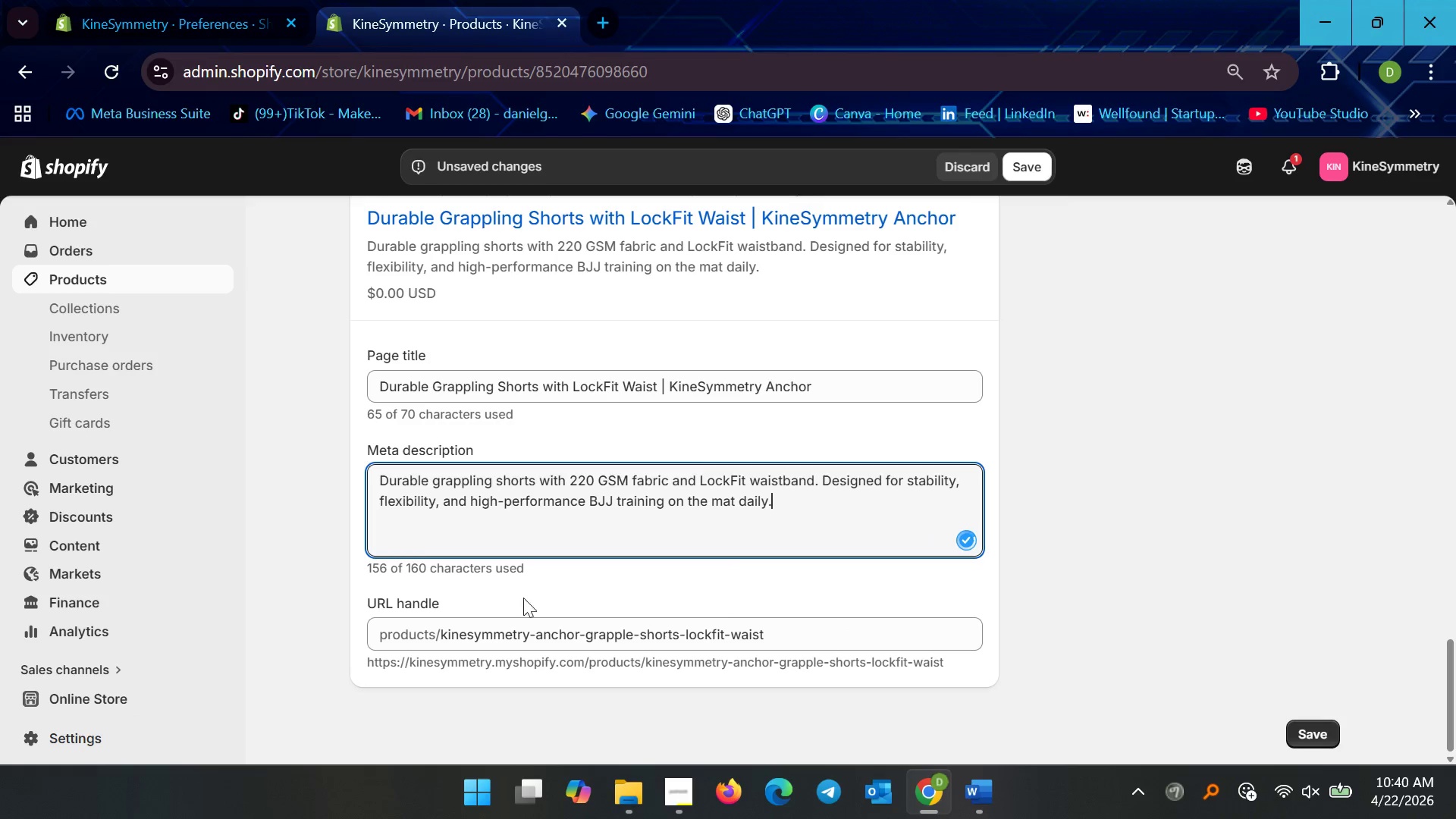 
left_click([563, 637])
 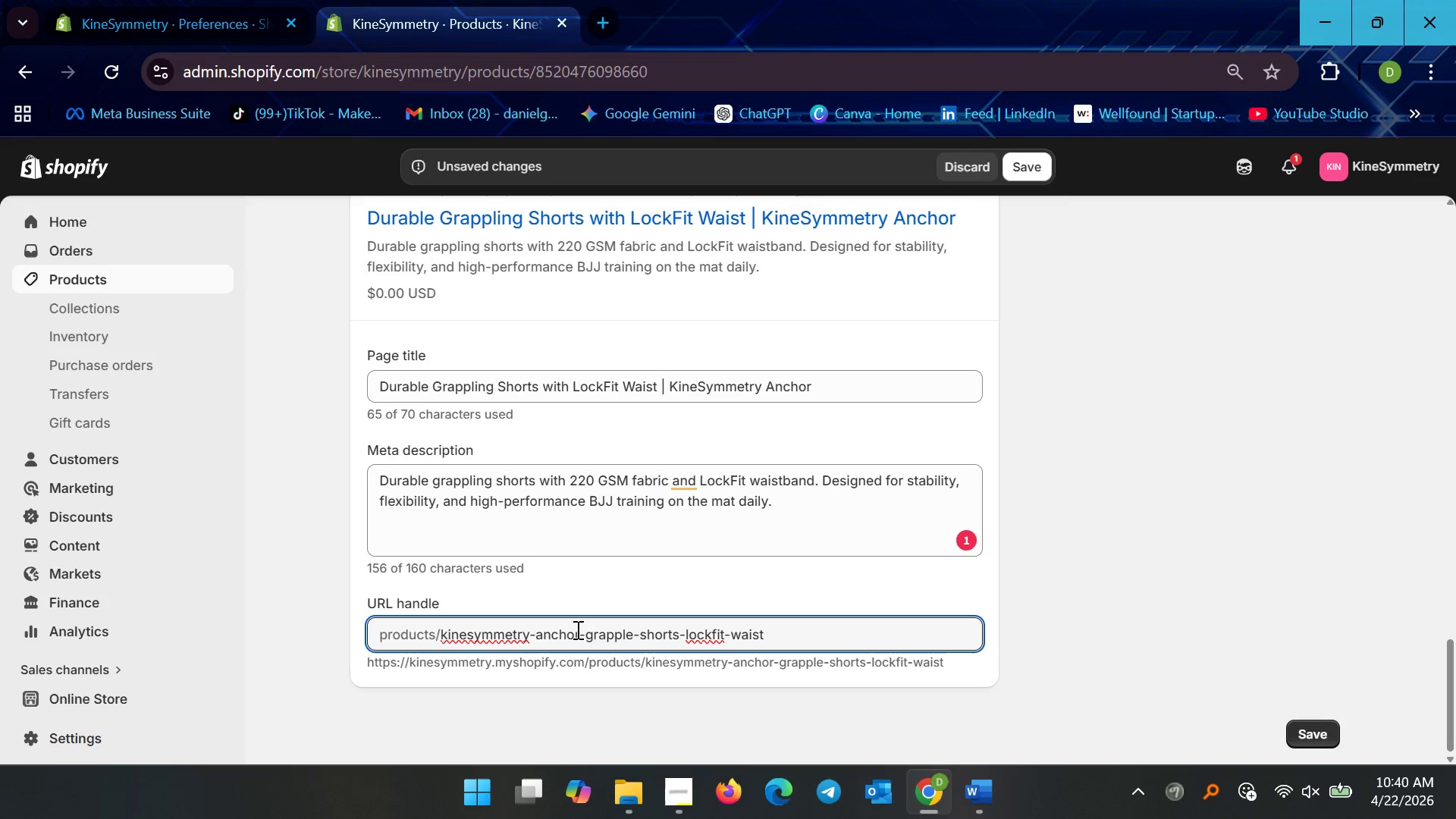 
wait(8.67)
 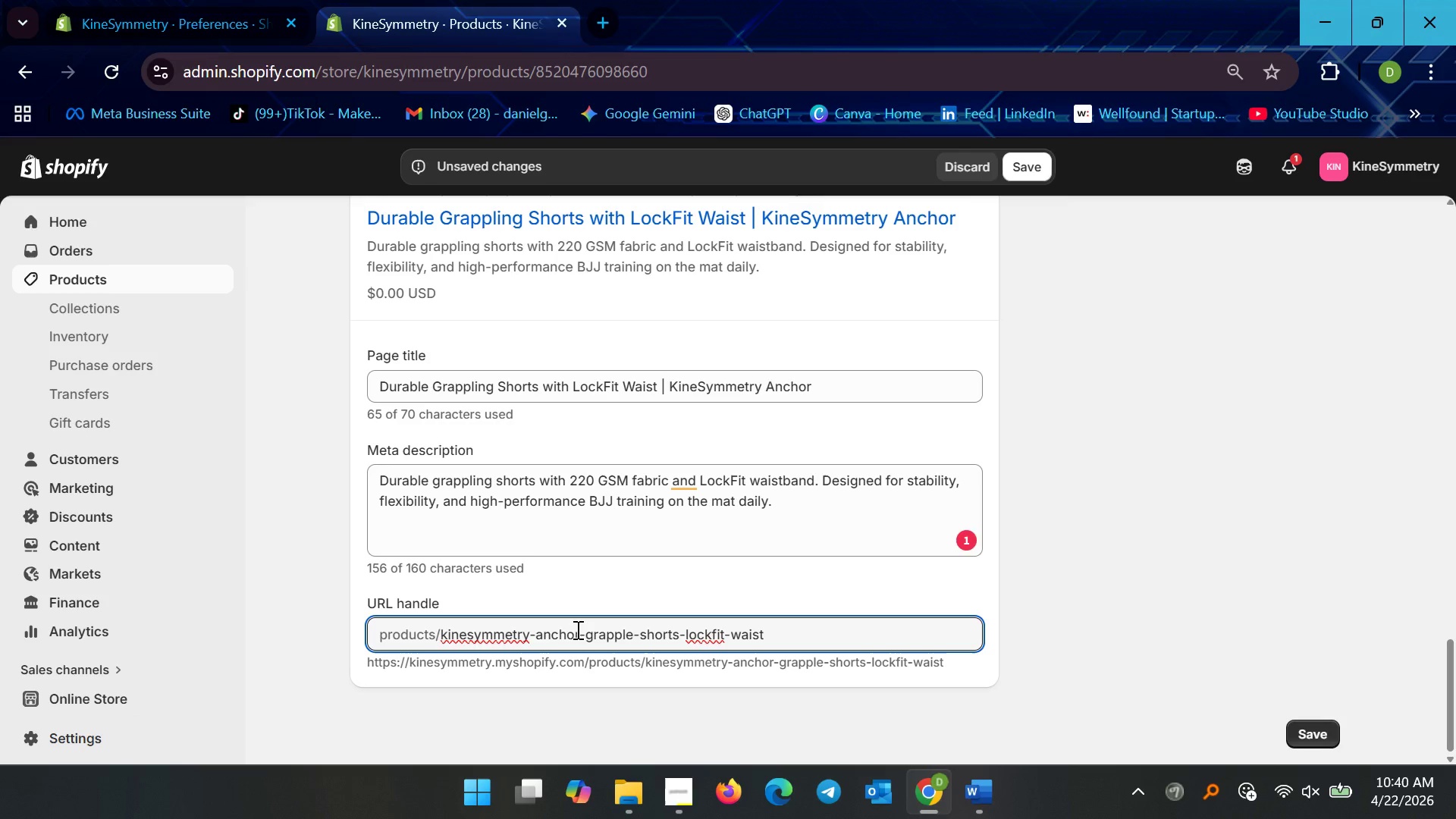 
left_click_drag(start_coordinate=[781, 637], to_coordinate=[677, 642])
 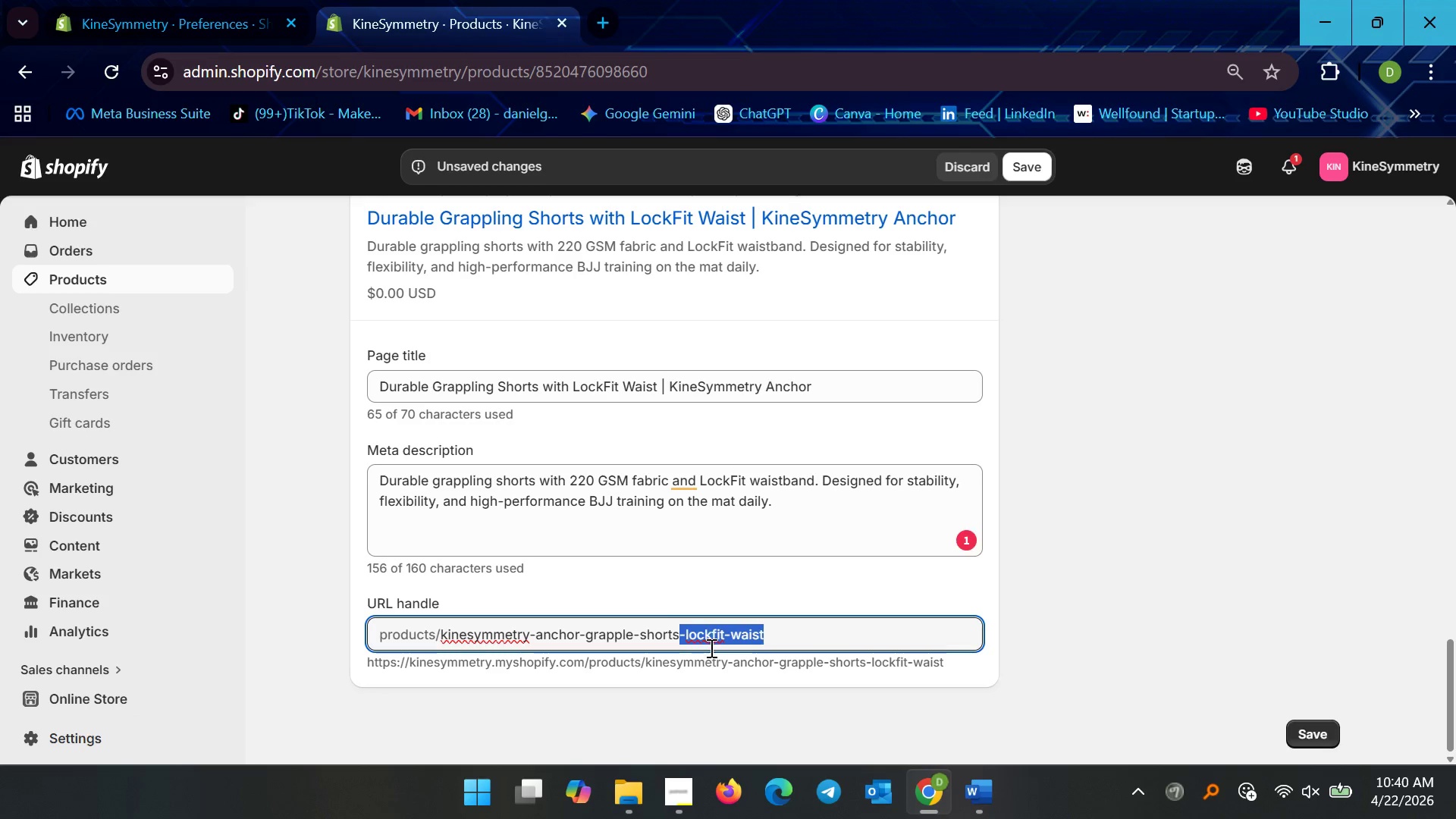 
key(Backspace)
 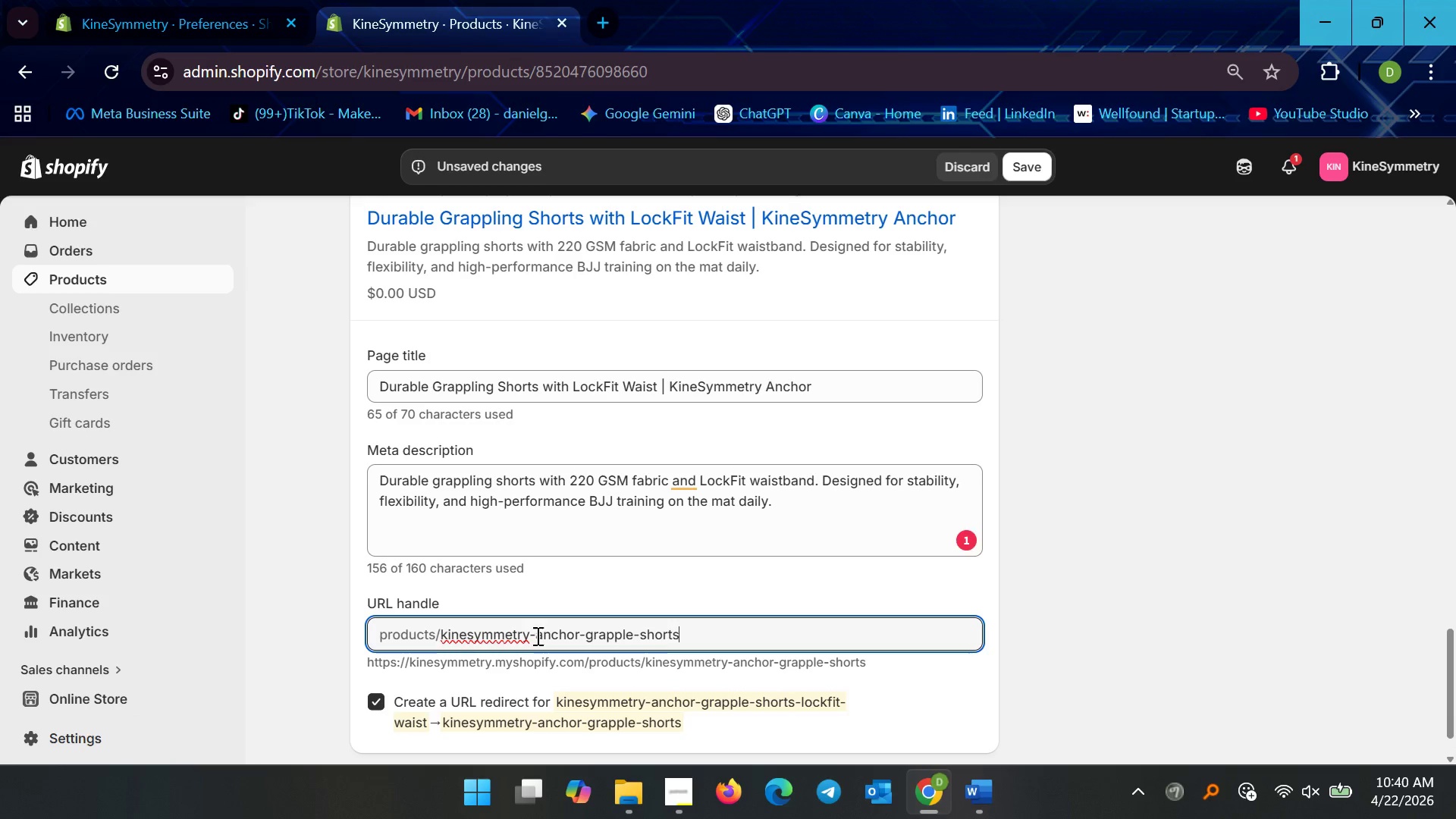 
left_click_drag(start_coordinate=[537, 635], to_coordinate=[332, 626])
 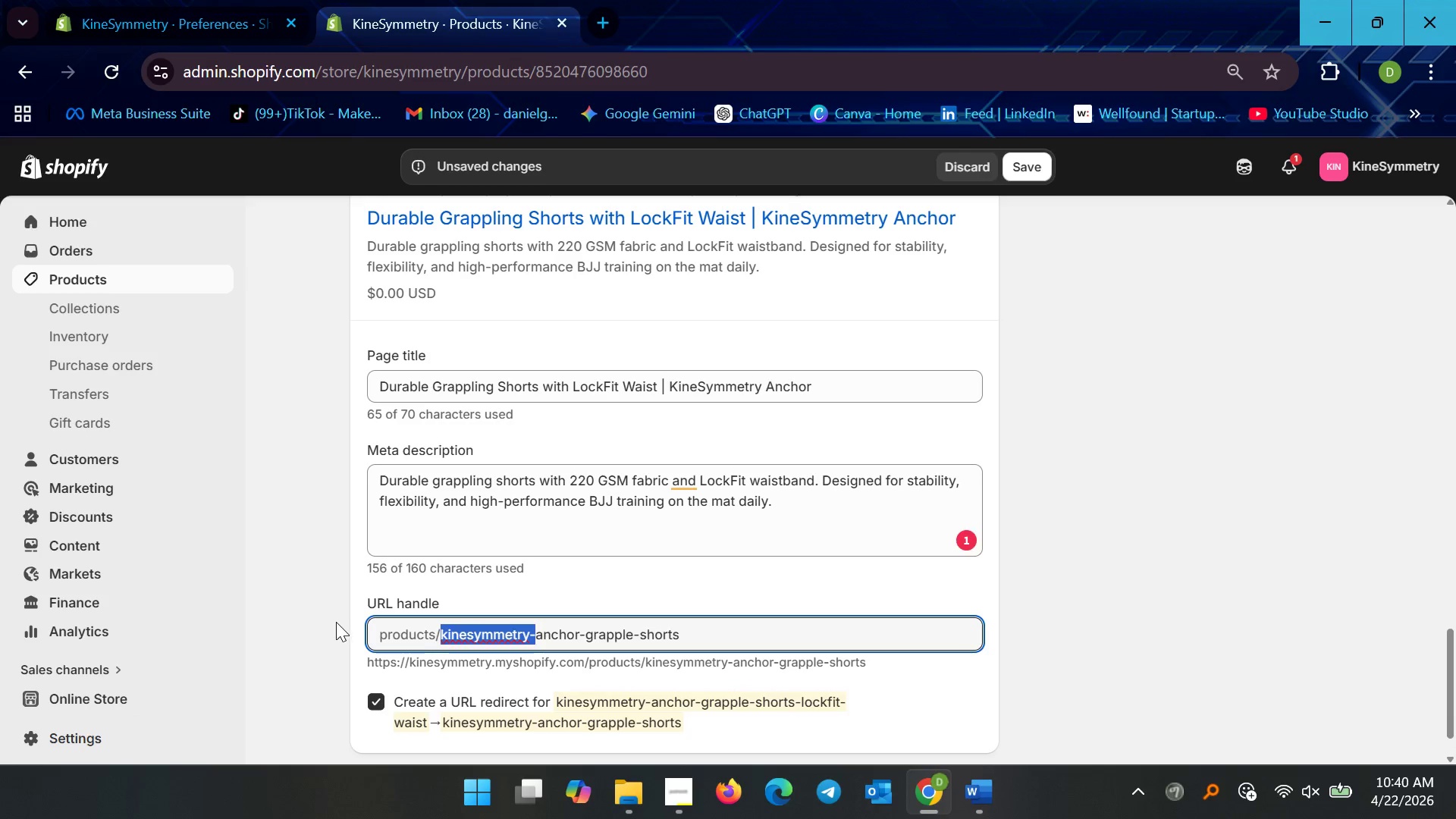 
key(Backspace)
 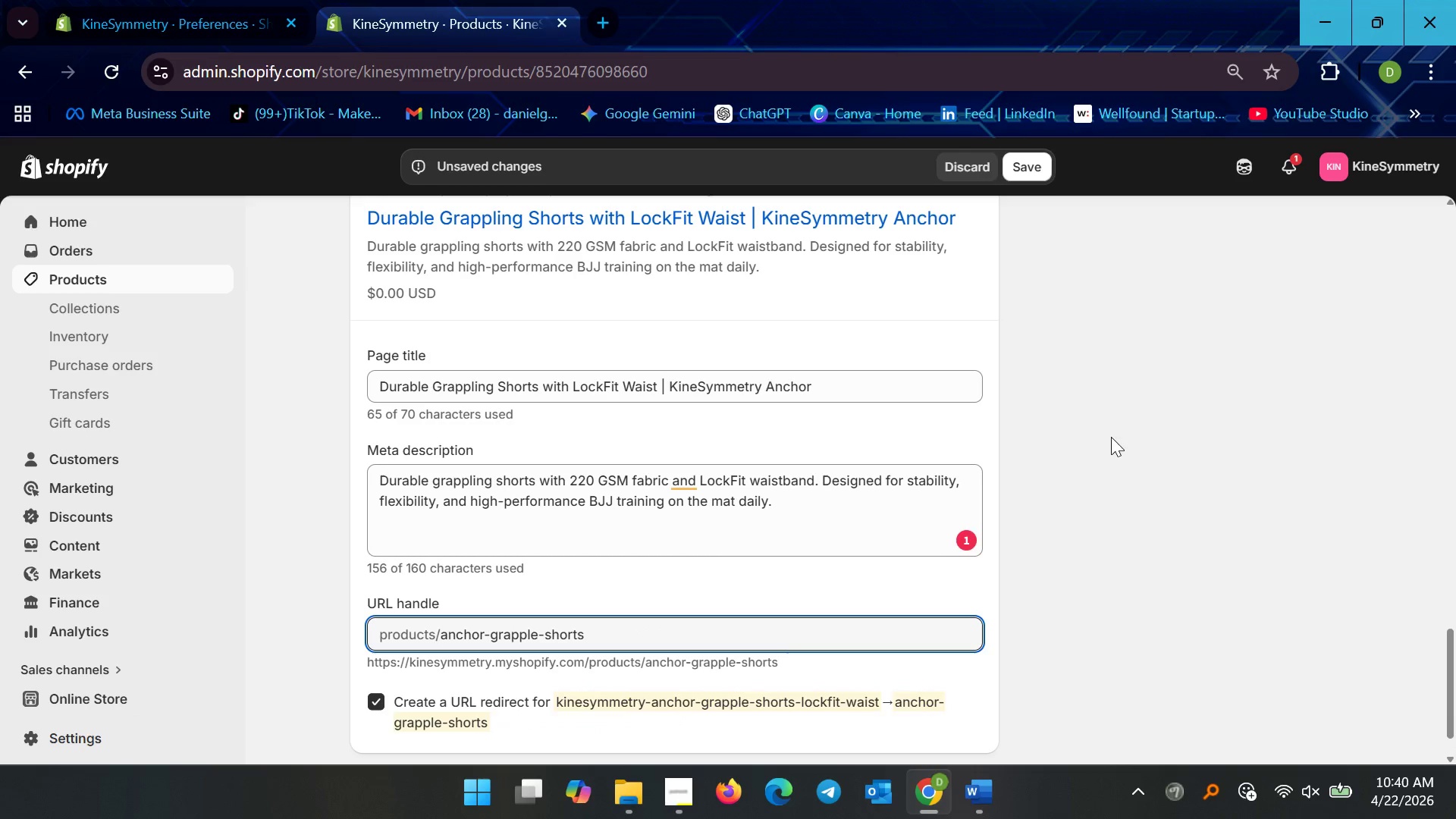 
left_click([1111, 437])
 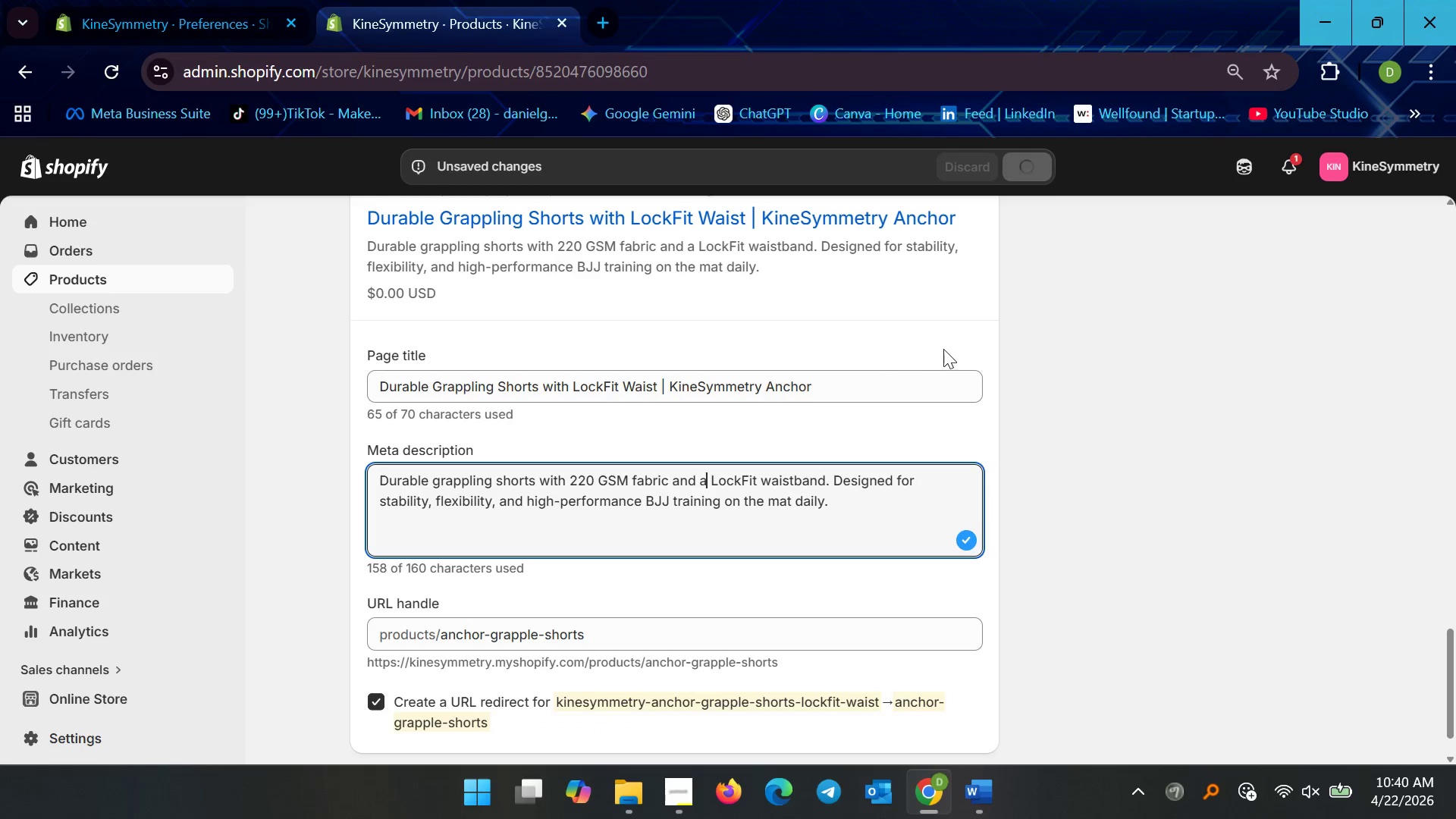 
wait(11.08)
 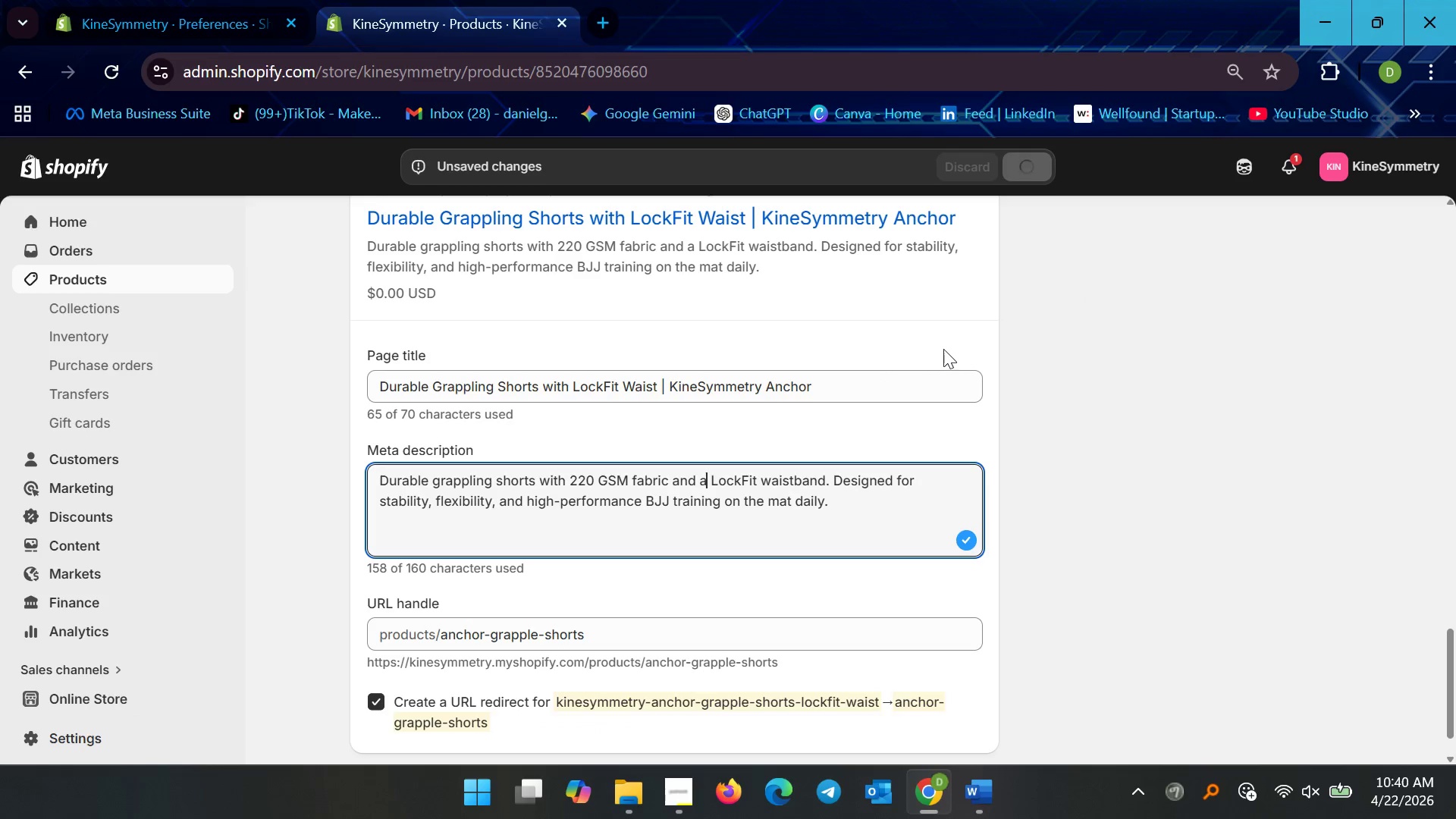 
key(Backspace)
 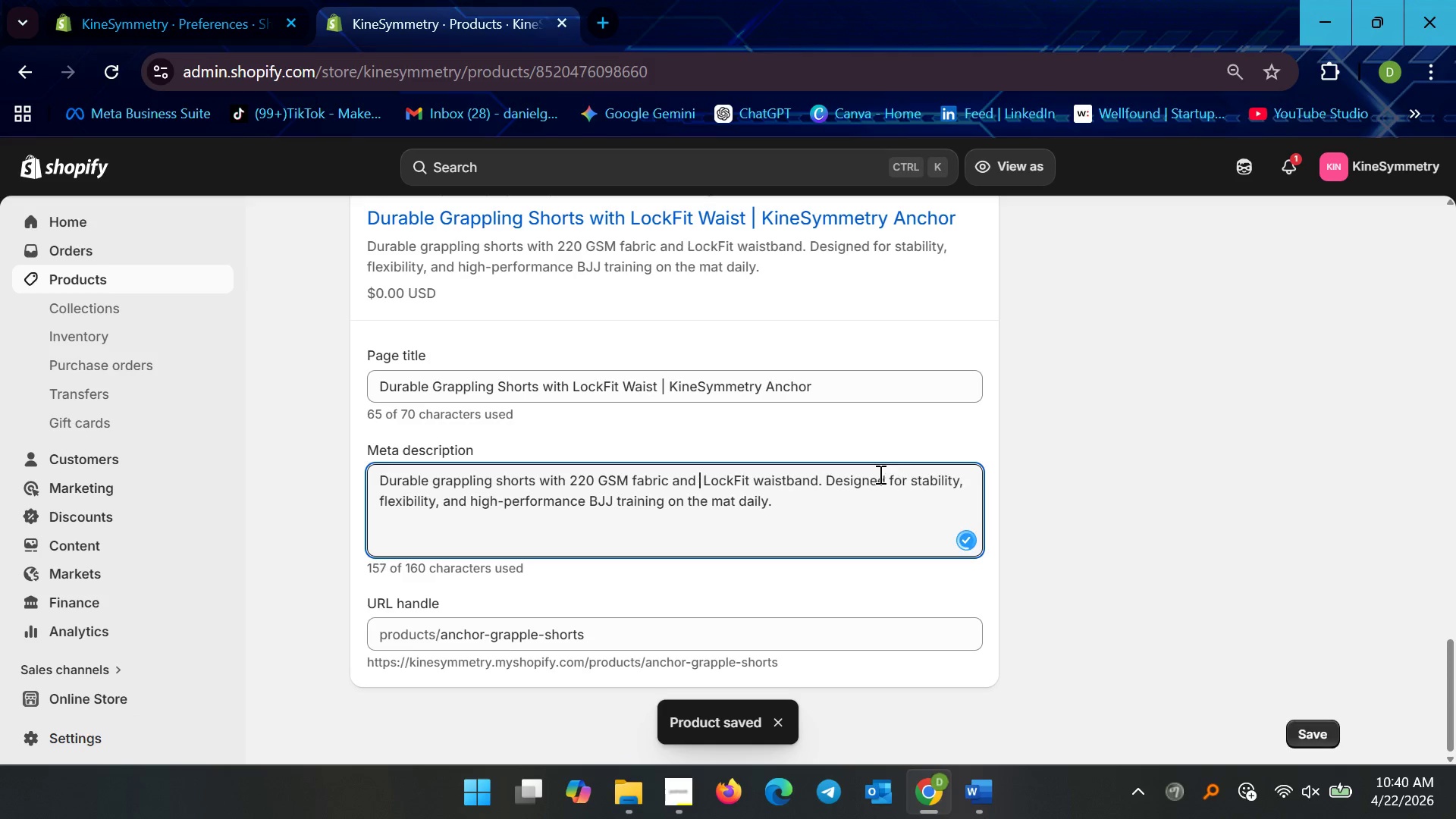 
key(Backspace)
 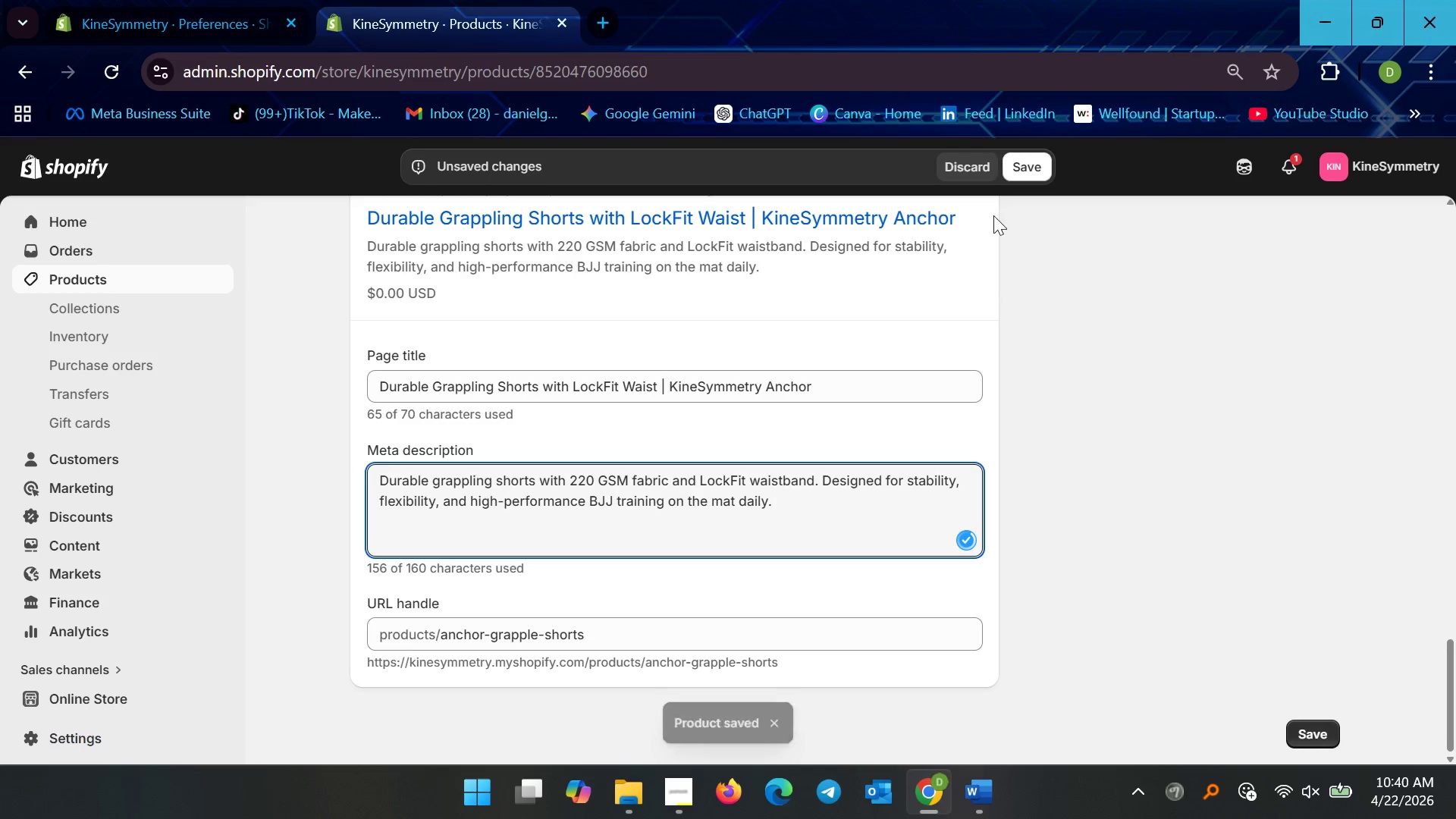 
left_click([1034, 161])
 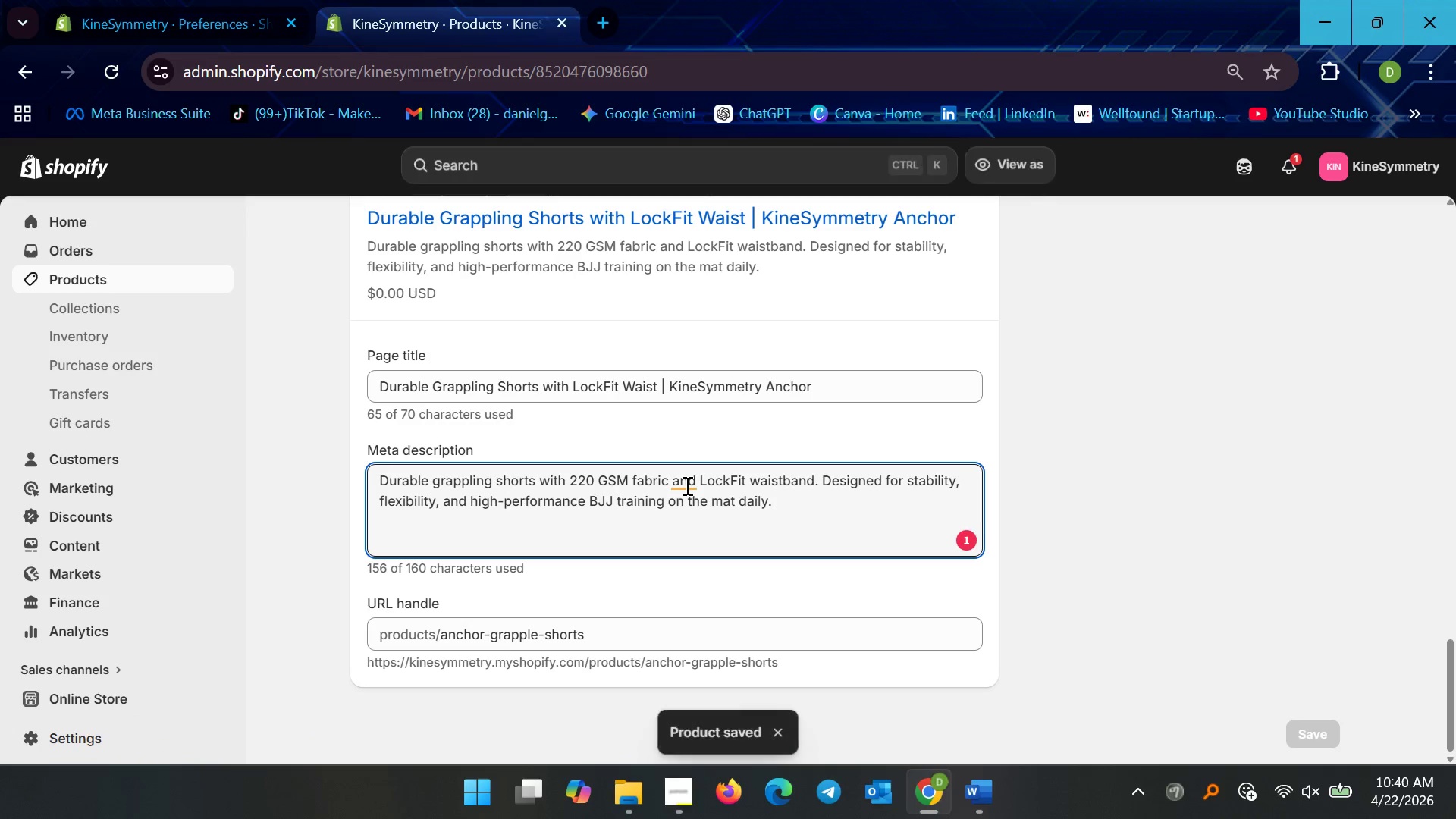 
left_click([971, 541])
 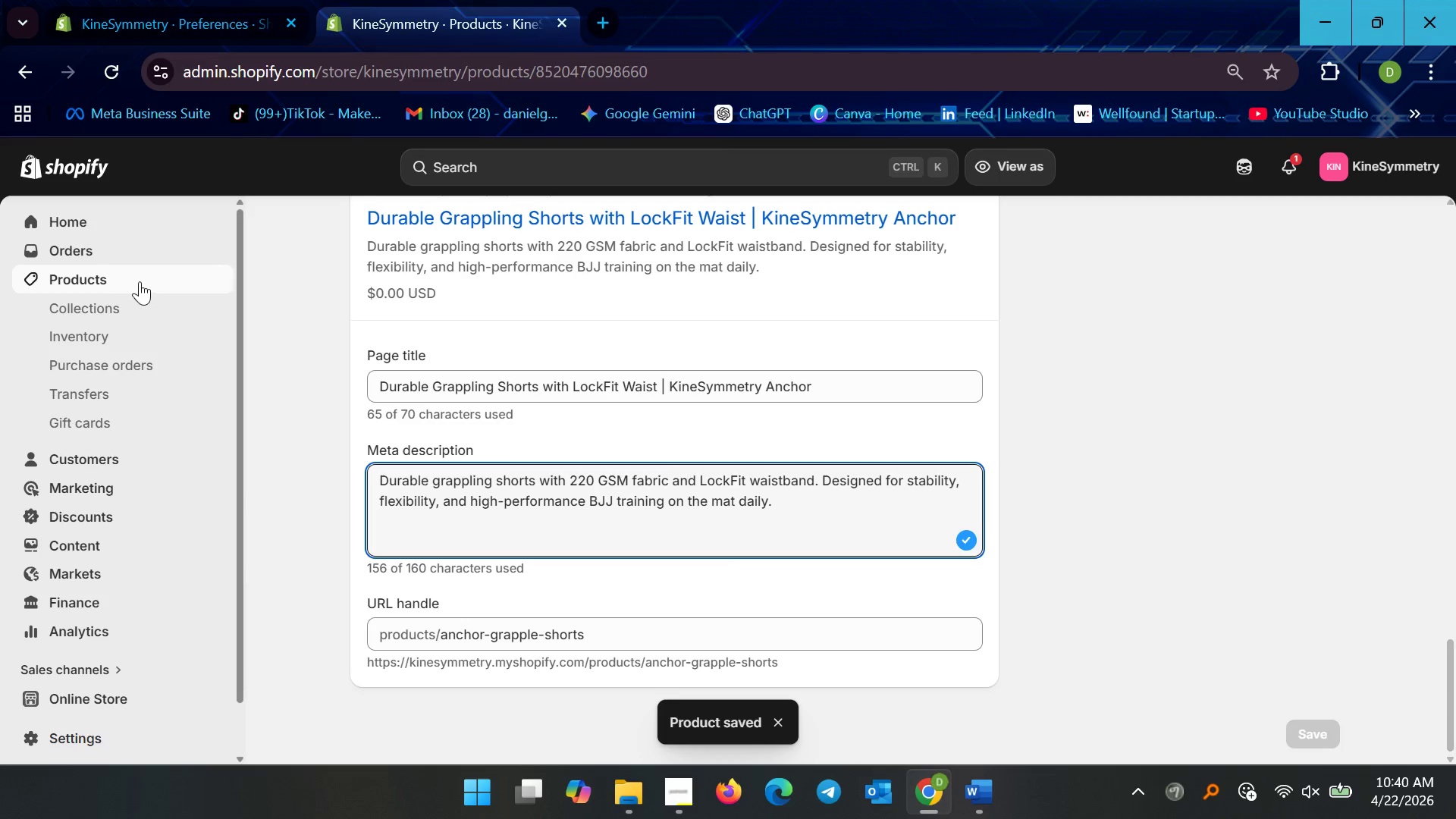 
left_click([140, 281])
 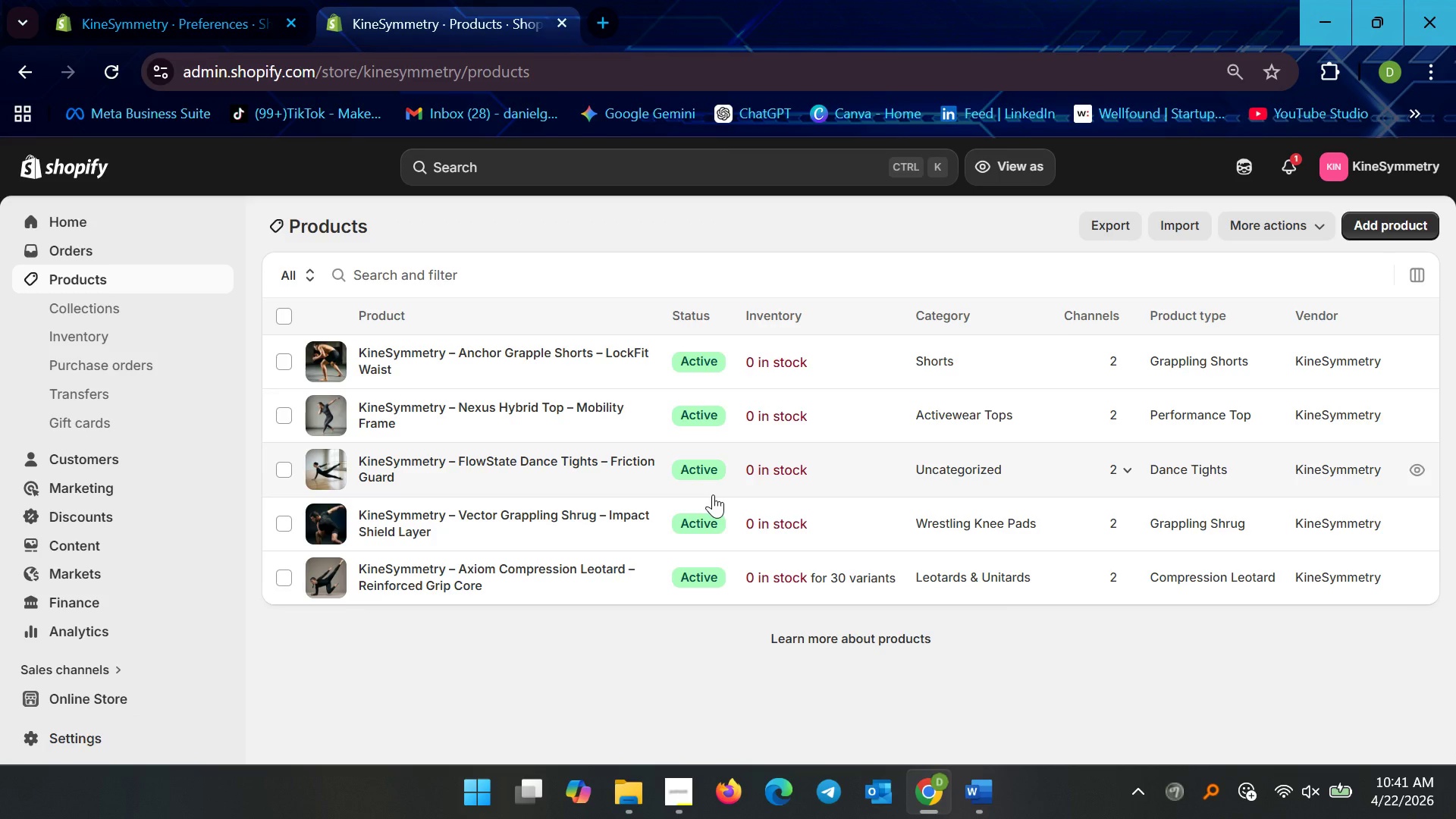 
left_click([541, 475])
 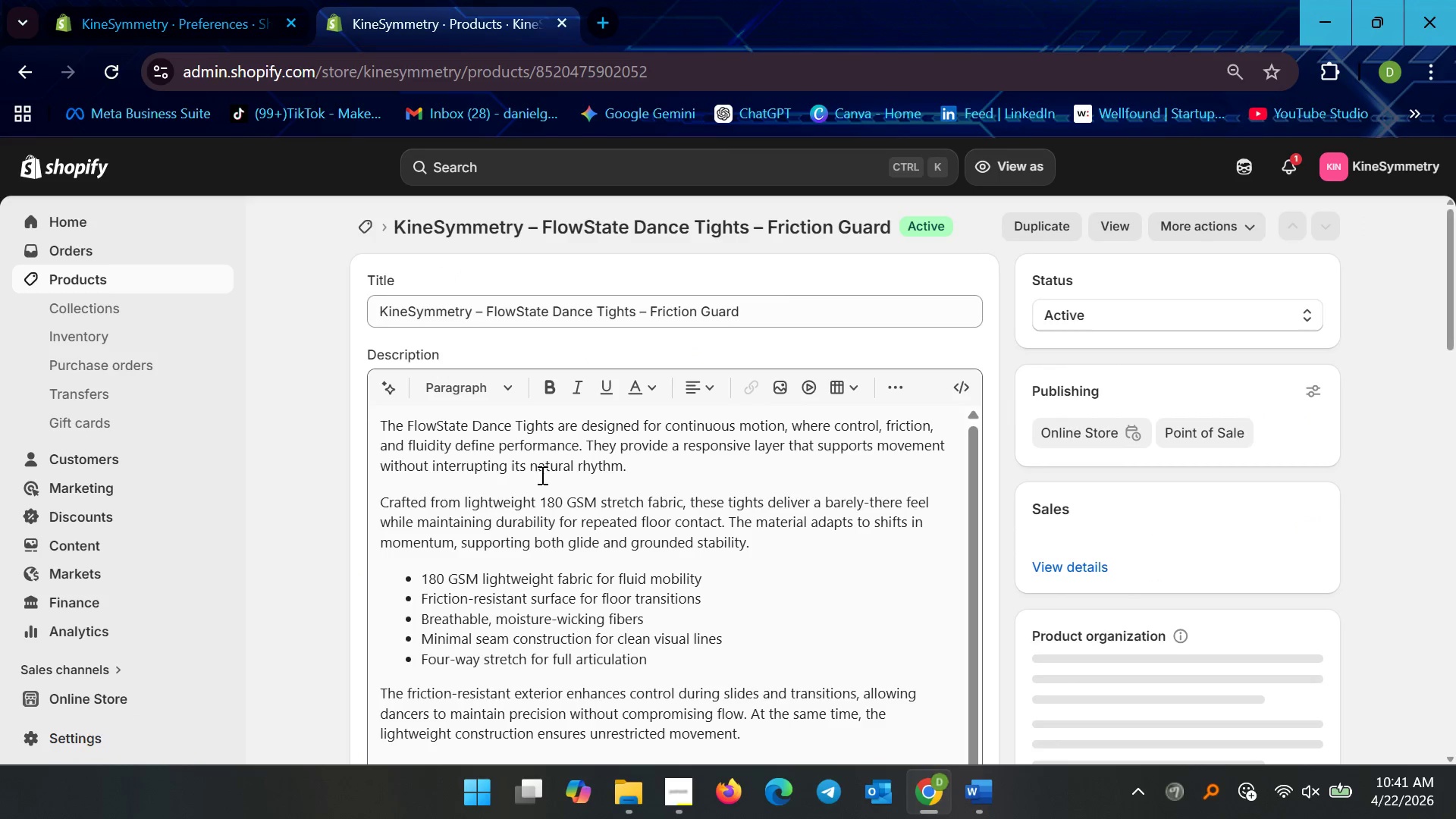 
scroll: coordinate [541, 595], scroll_direction: down, amount: 13.0
 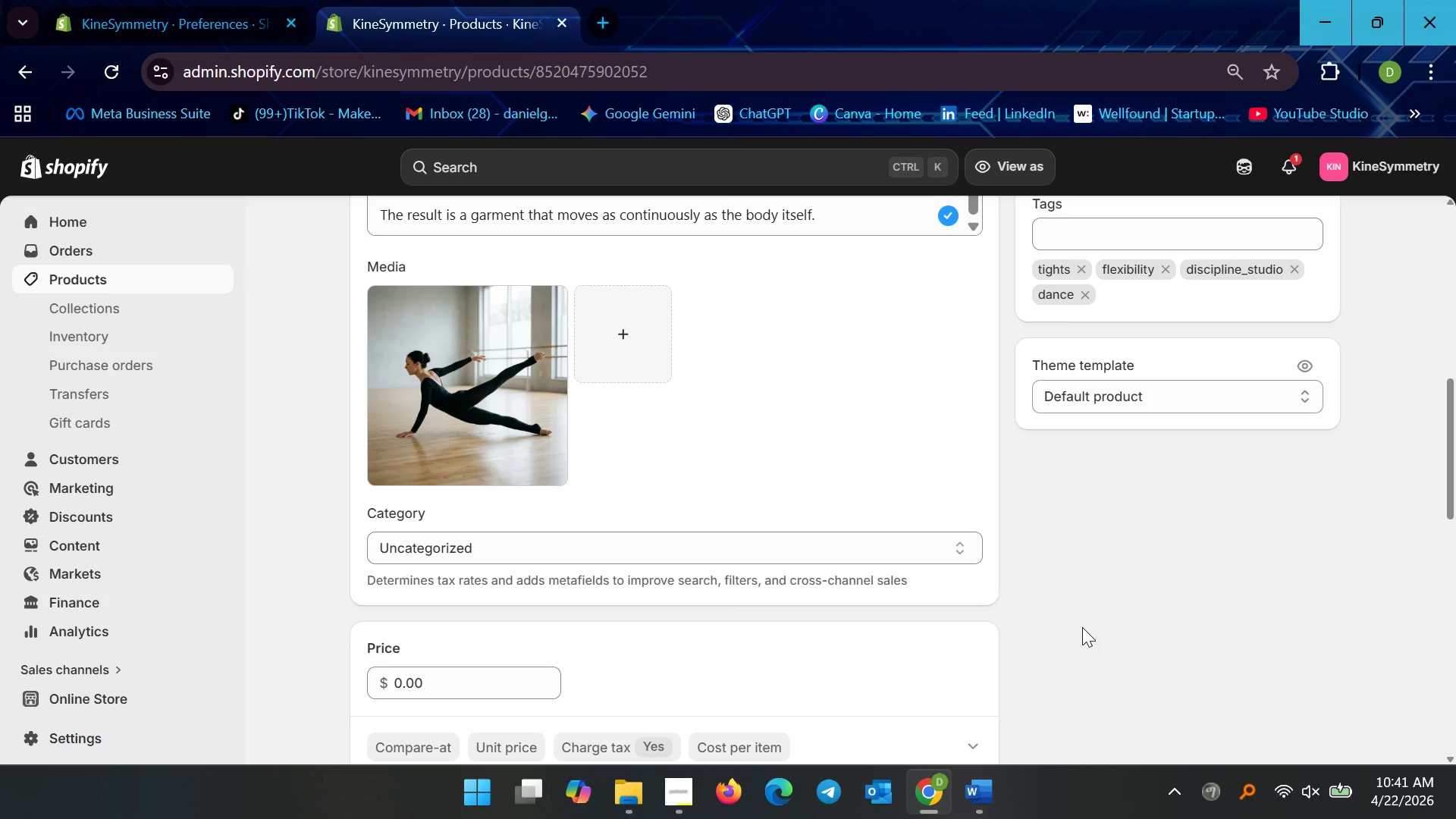 
wait(17.58)
 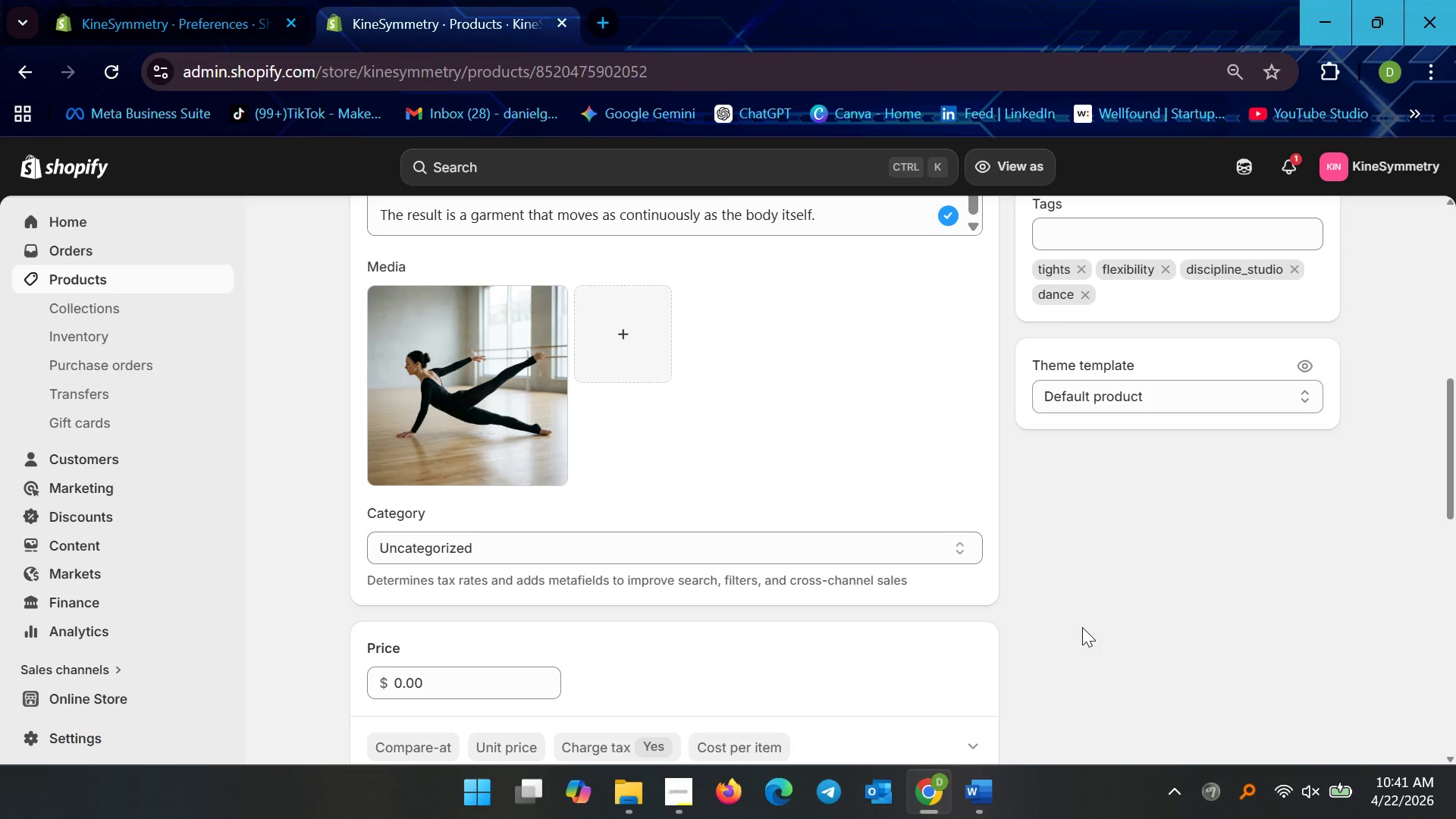 
left_click_drag(start_coordinate=[491, 551], to_coordinate=[251, 517])
 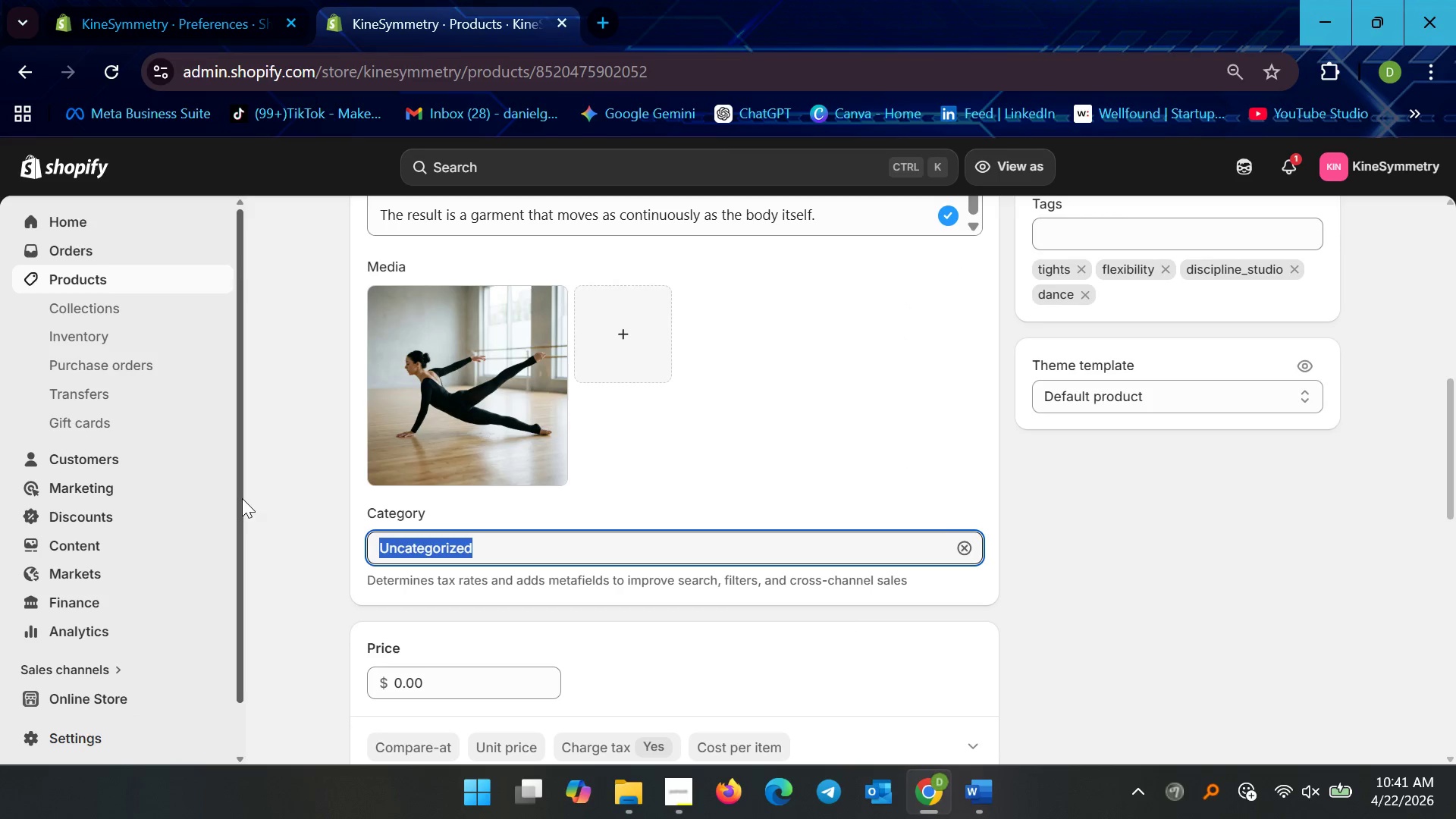 
type(activewe)
 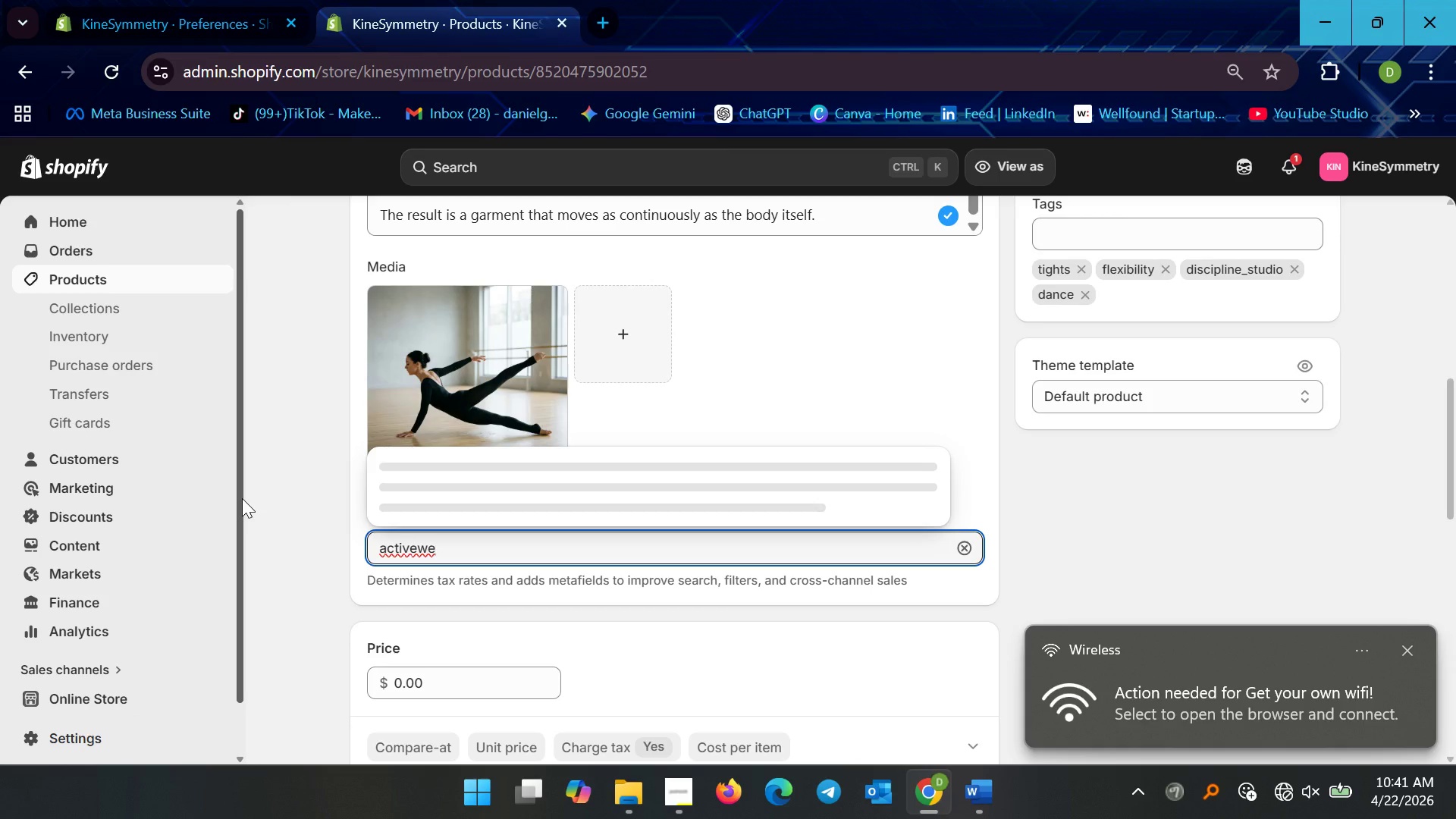 
wait(28.77)
 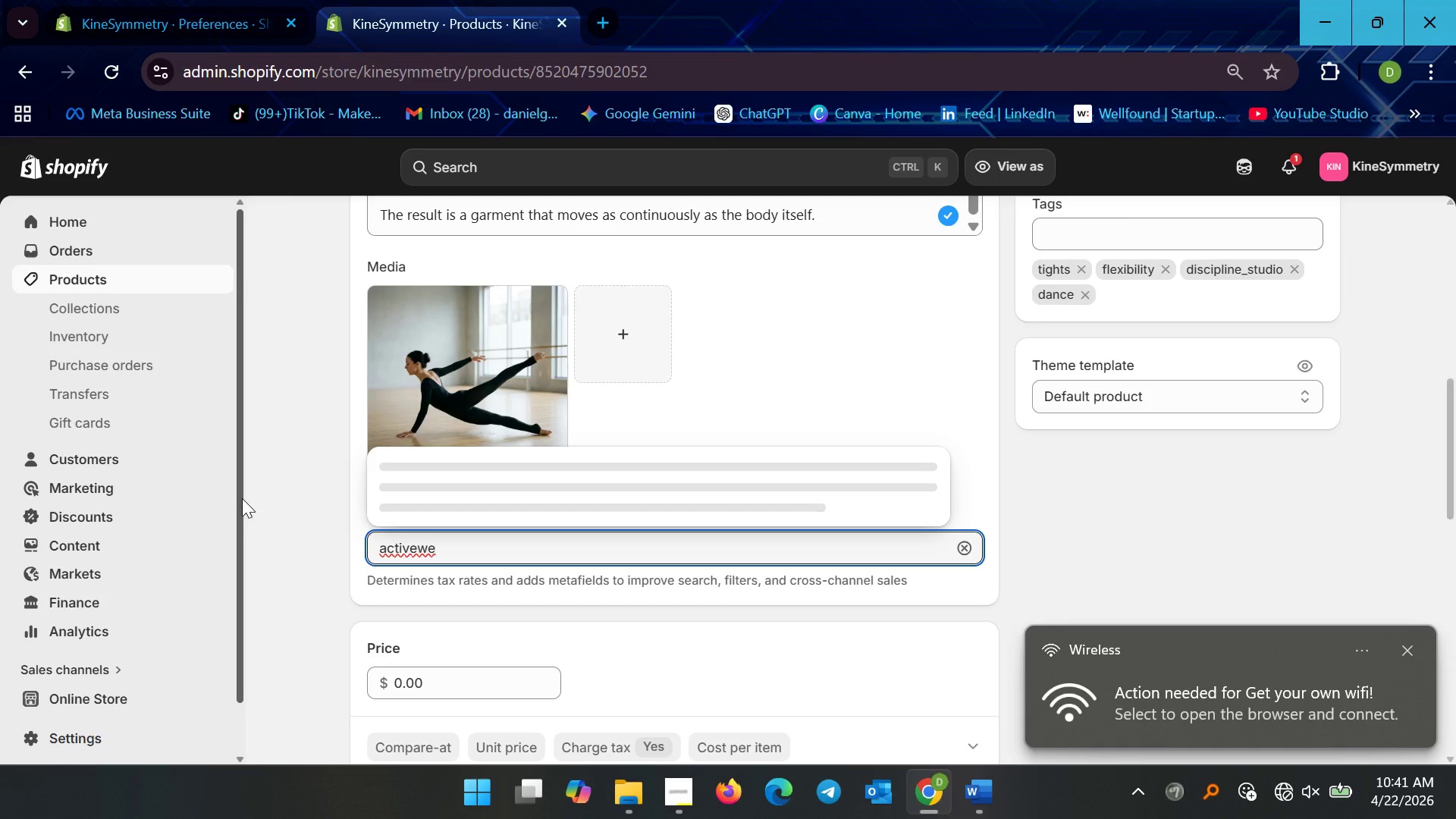 
left_click_drag(start_coordinate=[496, 554], to_coordinate=[220, 533])
 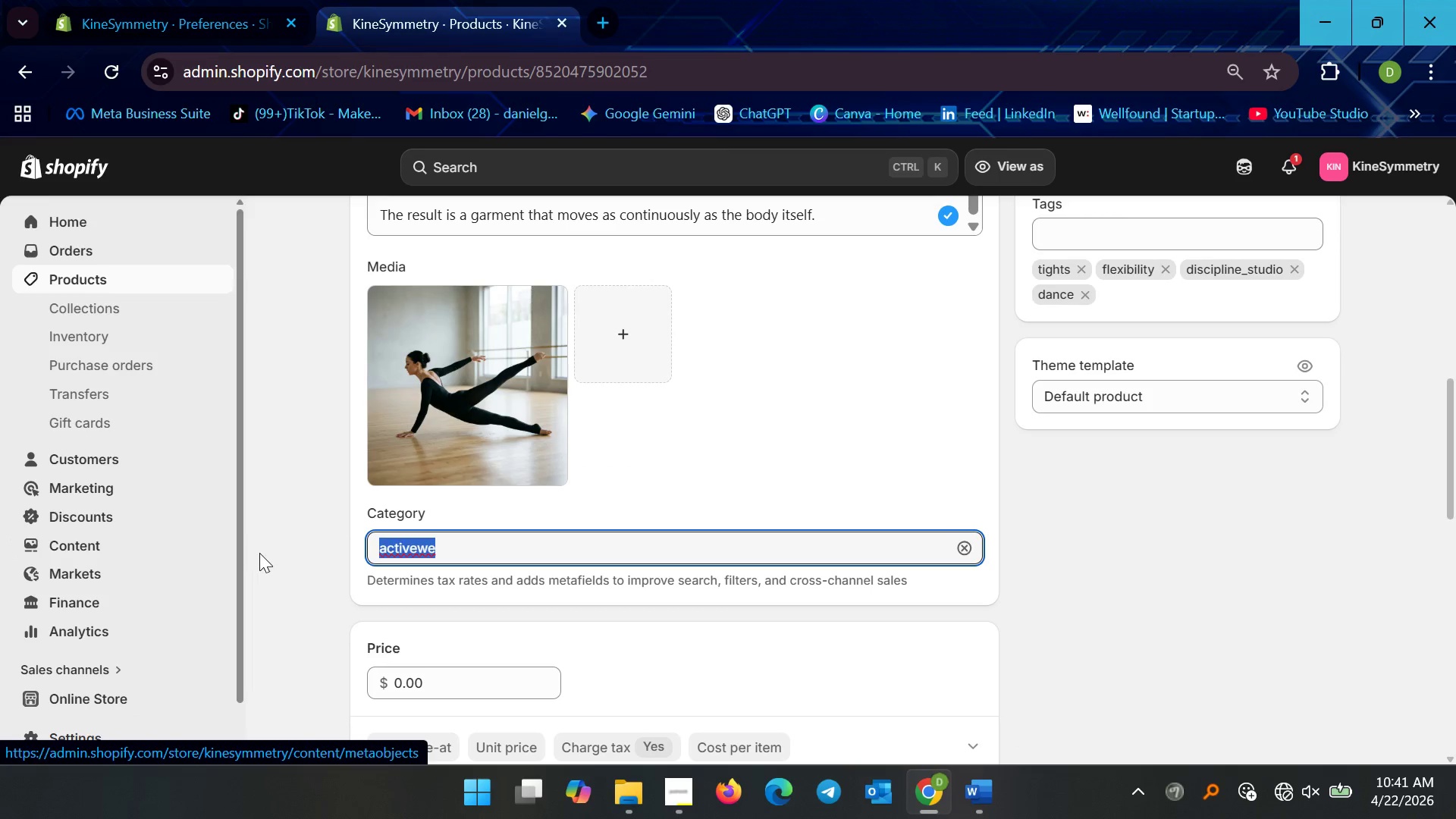 
key(Backspace)
type(active)
 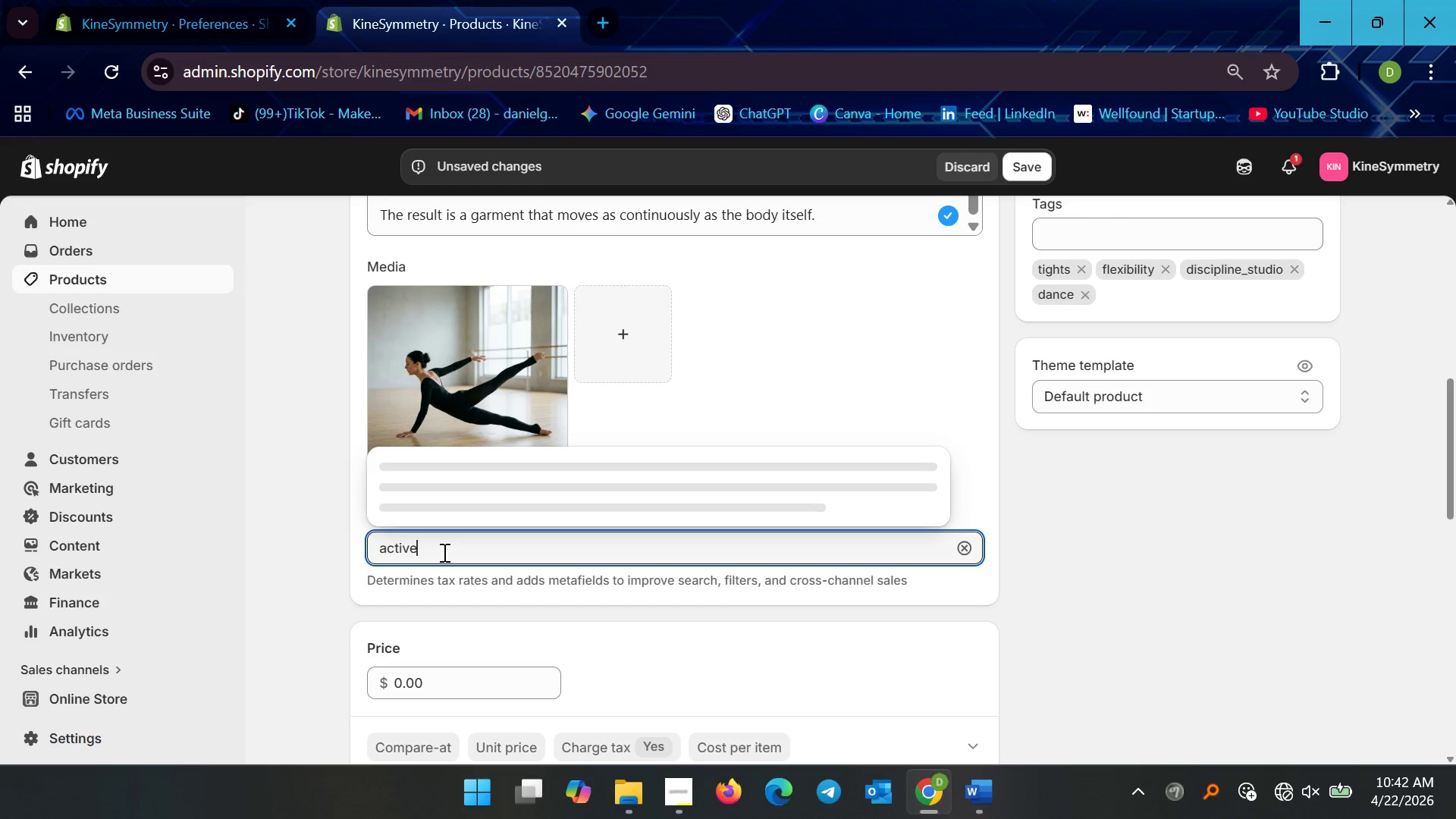 
key(Control+ControlLeft)
 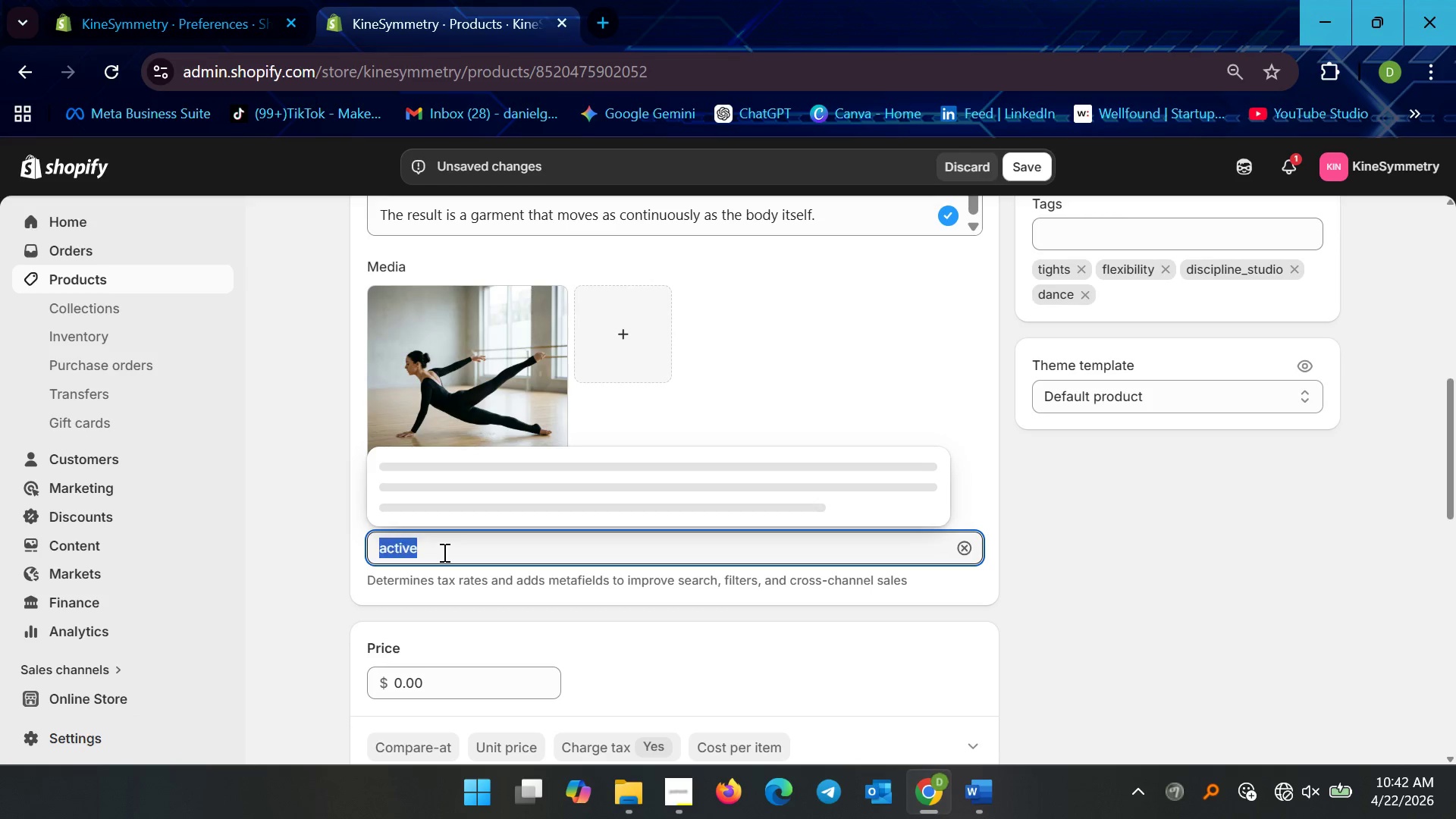 
key(Control+A)
 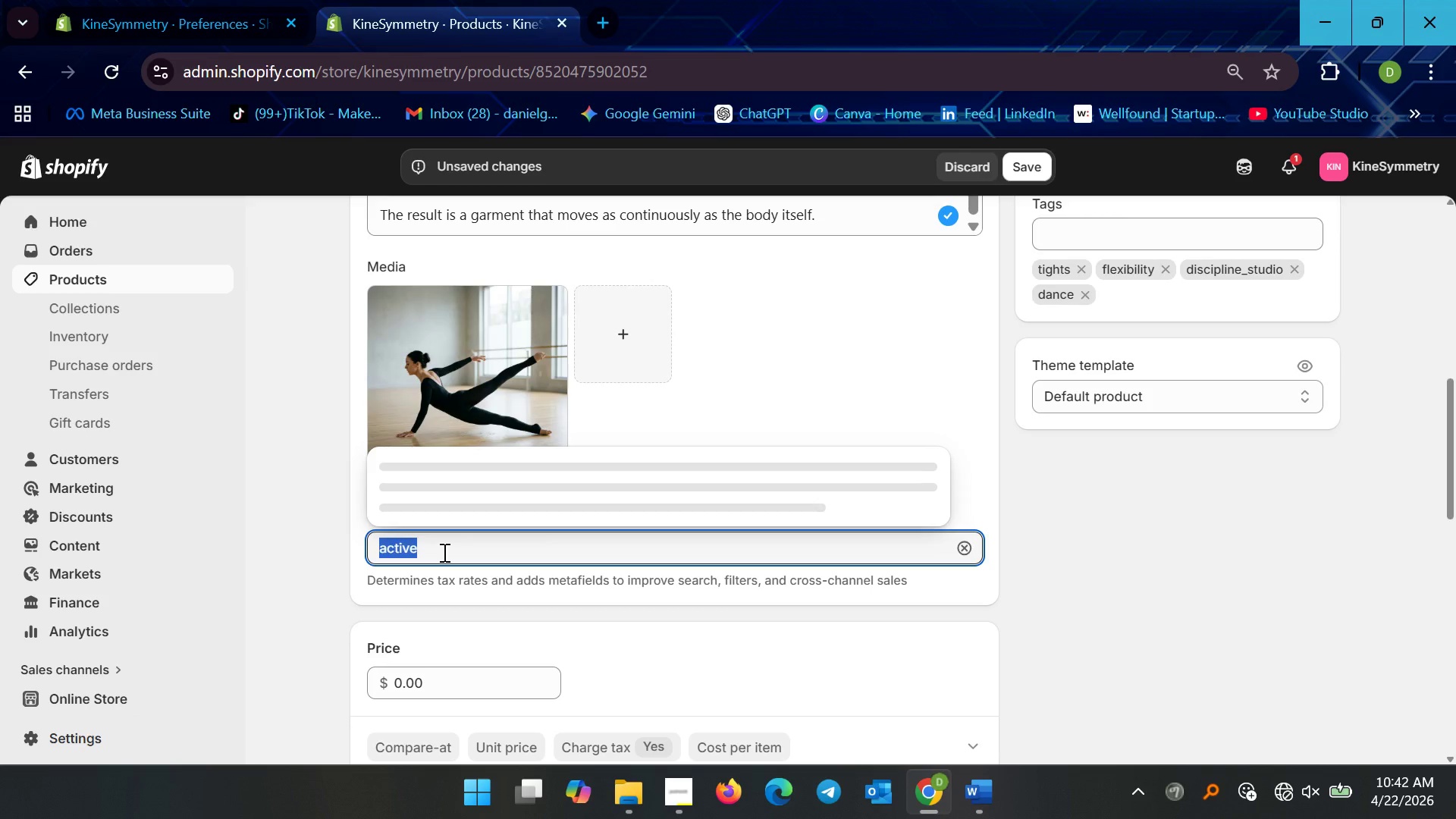 
key(Backspace)
 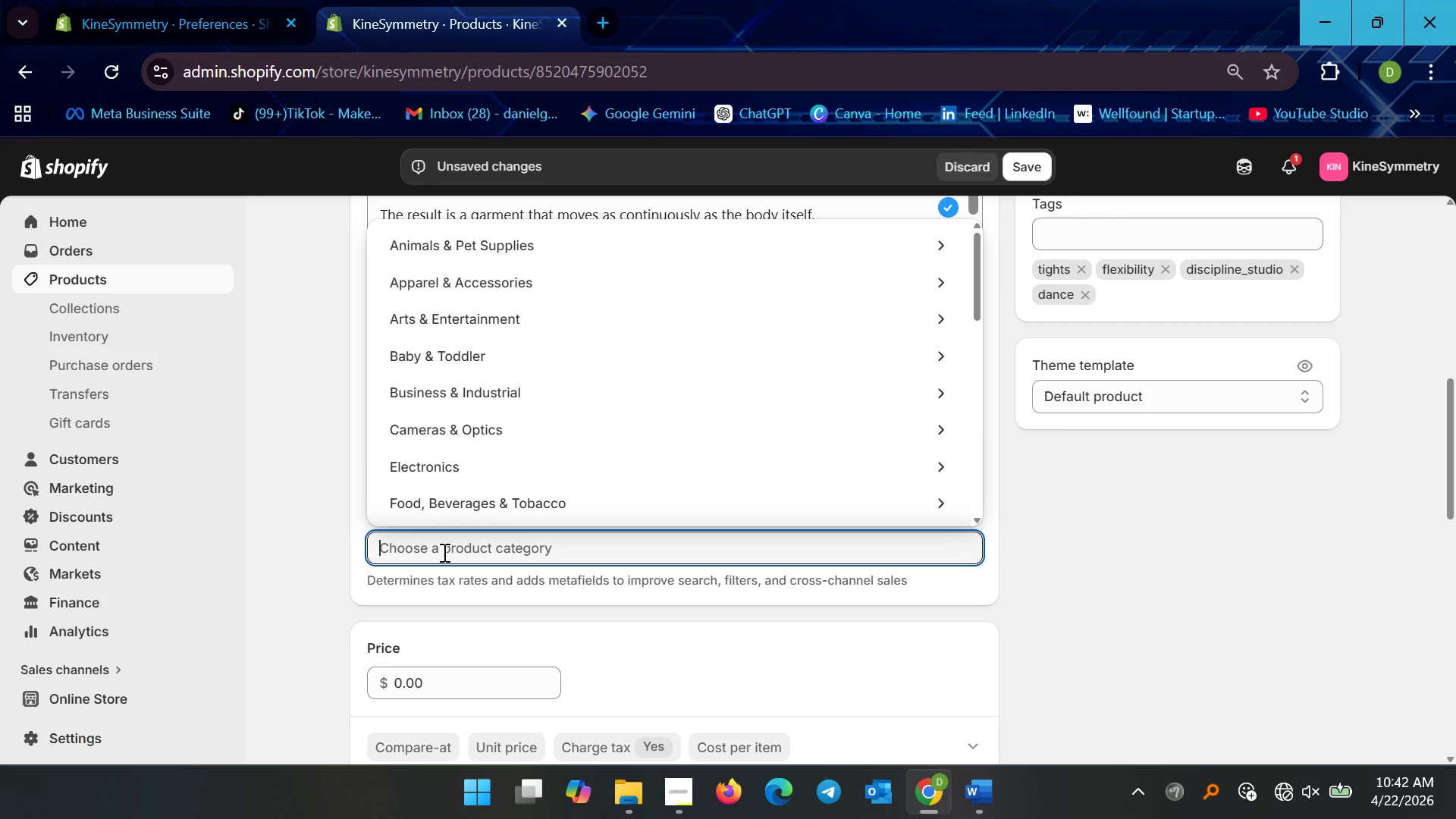 
type(activr)
key(Backspace)
type(e)
 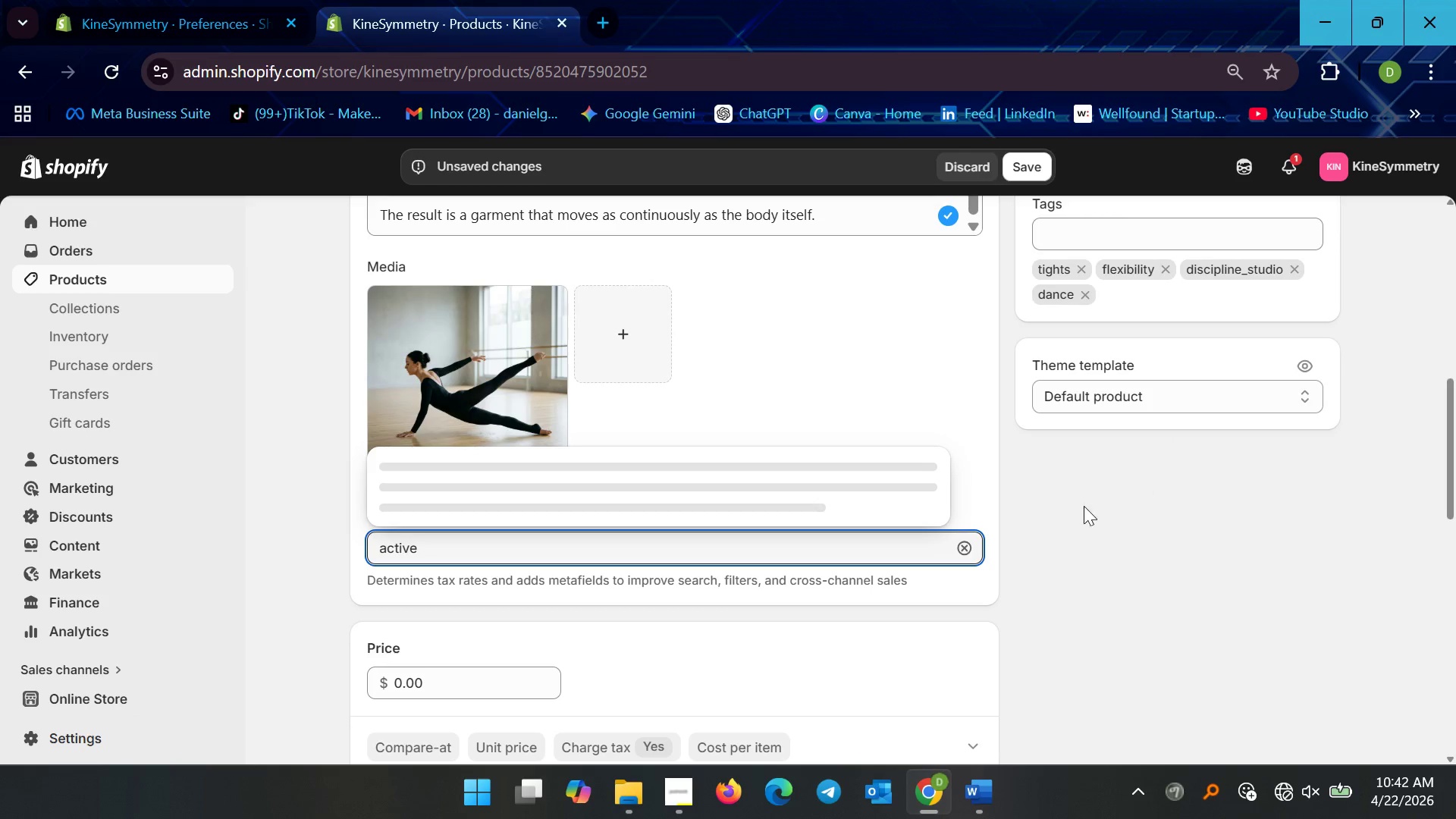 
left_click([964, 544])
 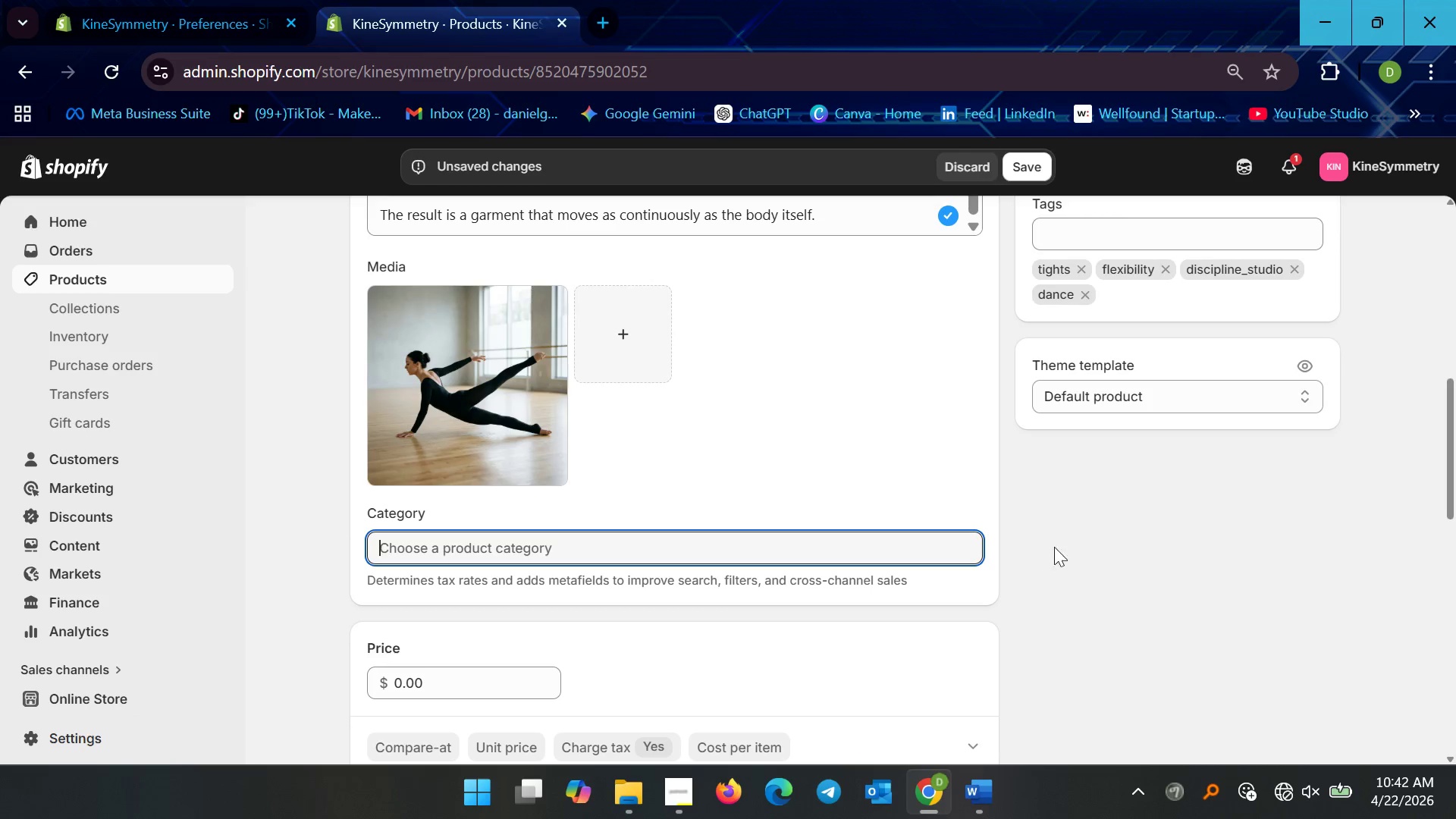 
left_click([1072, 545])
 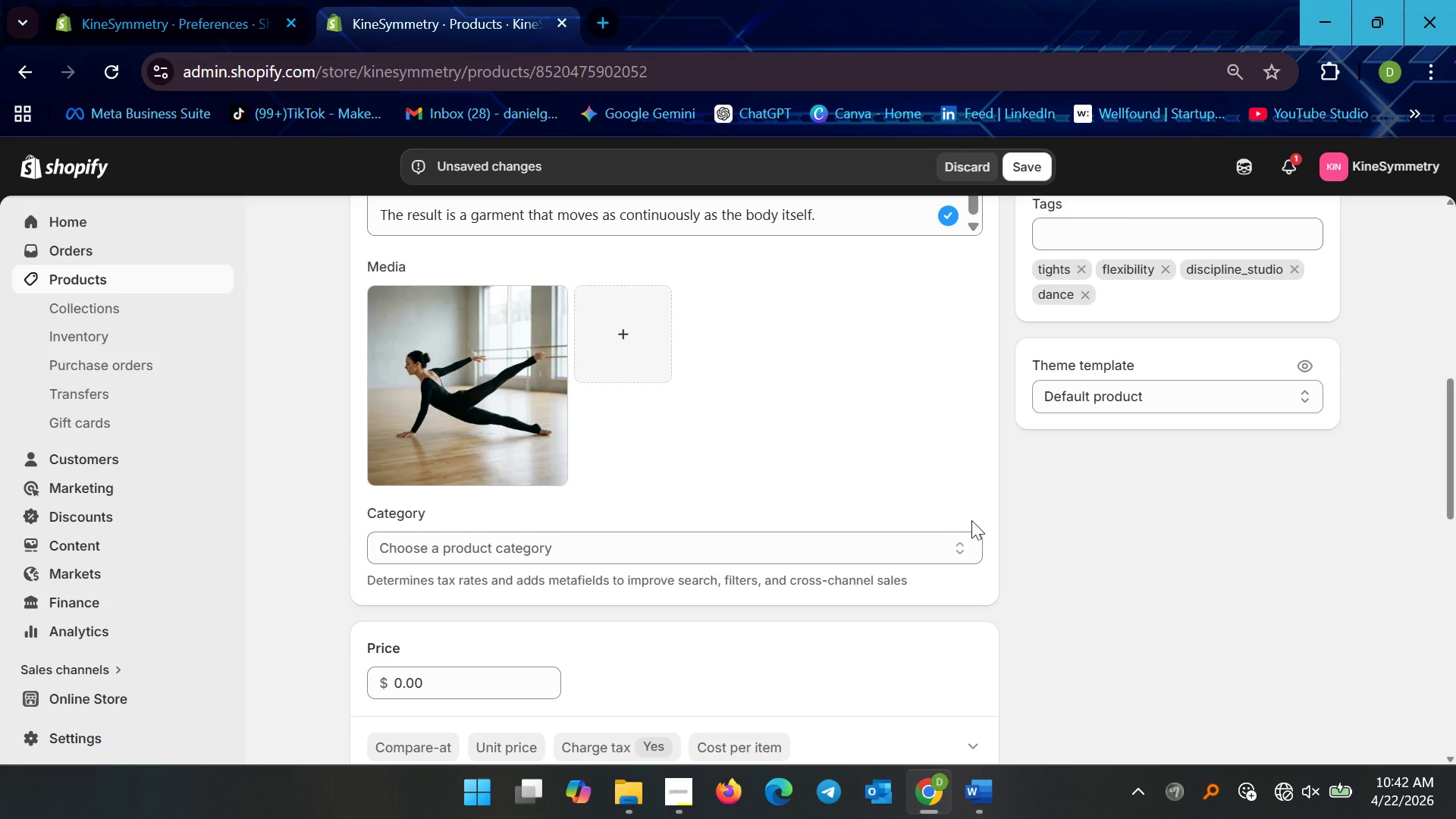 
scroll: coordinate [702, 303], scroll_direction: up, amount: 11.0
 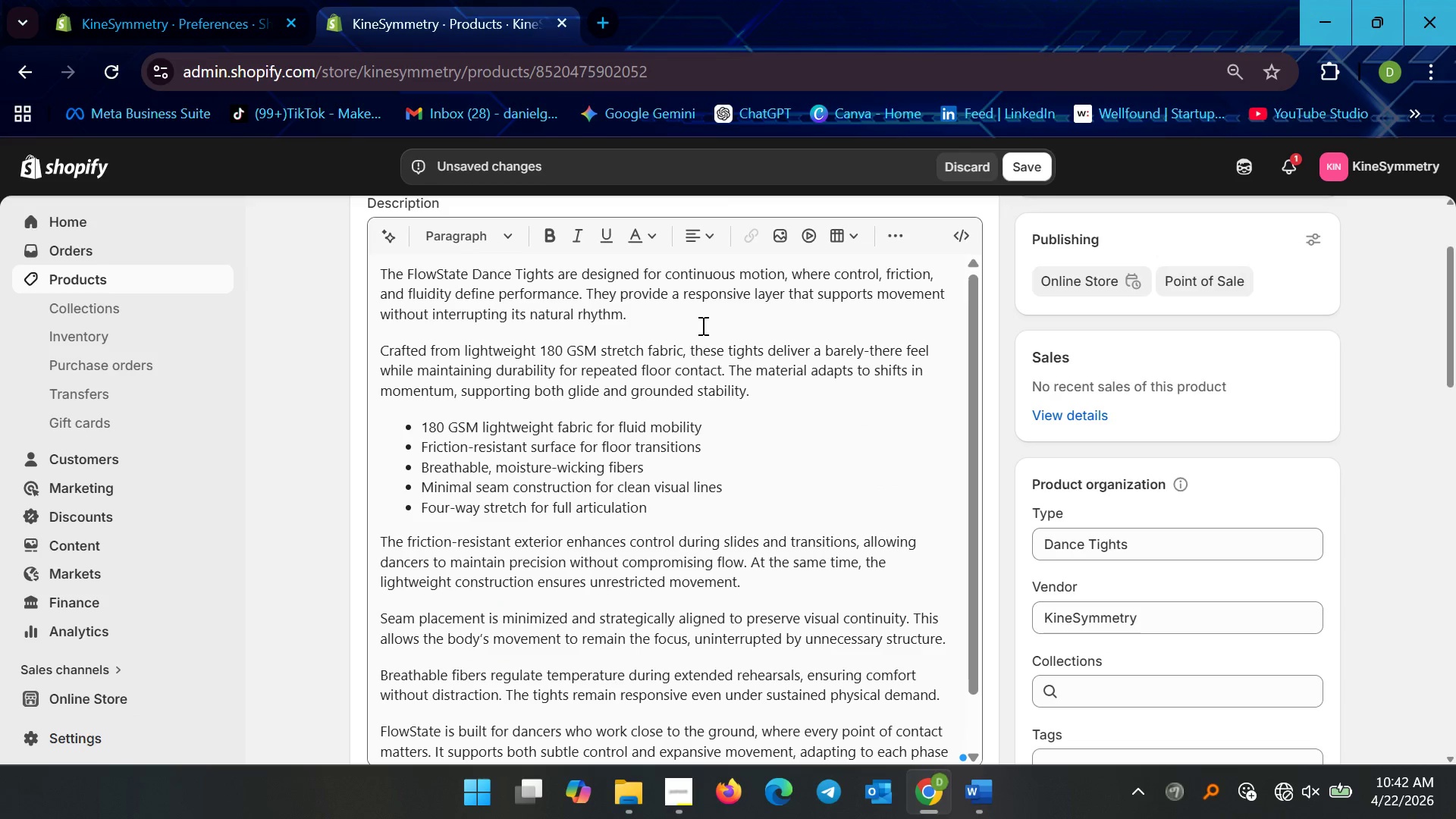 
scroll: coordinate [714, 379], scroll_direction: down, amount: 13.0
 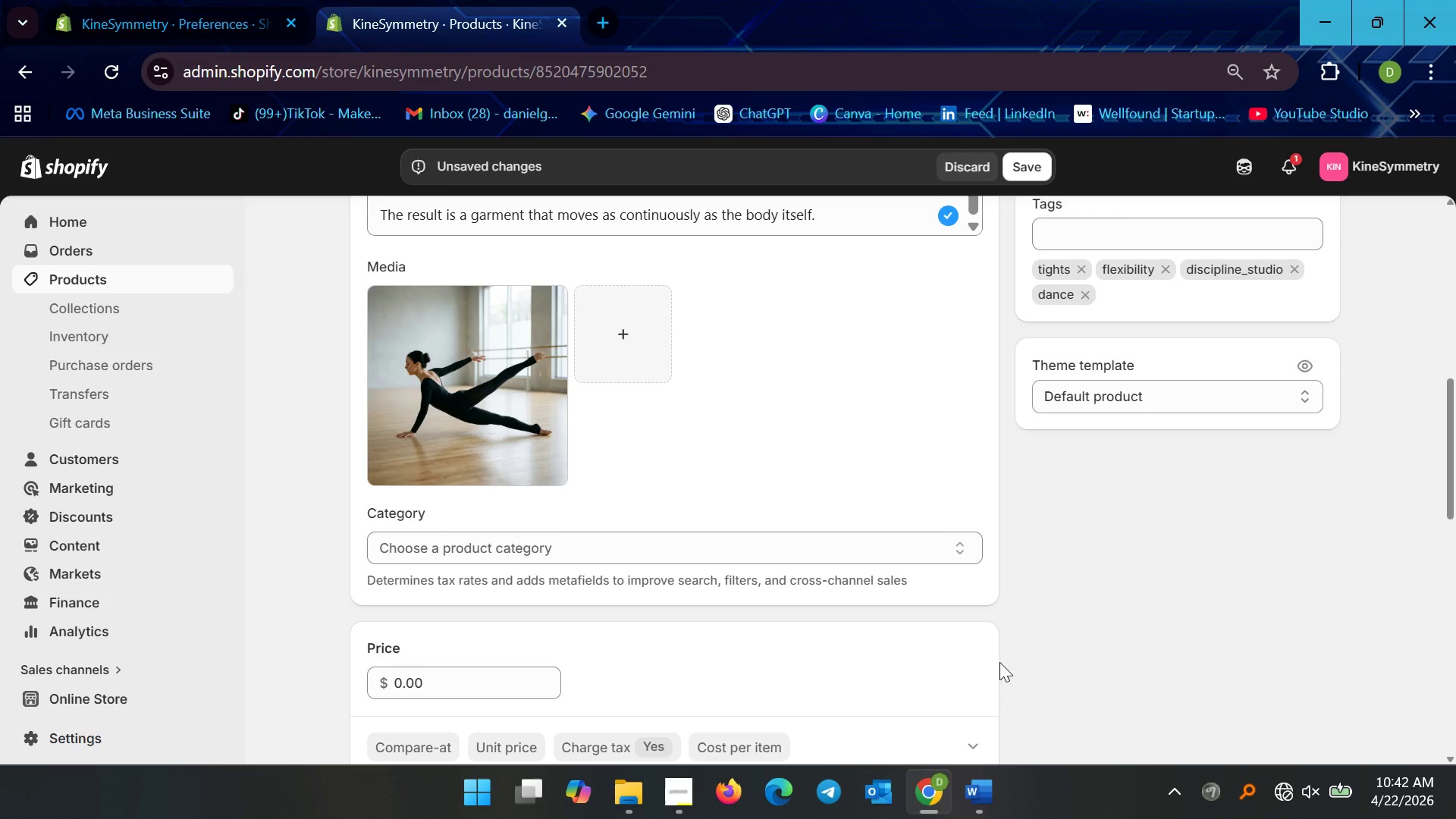 
wait(6.62)
 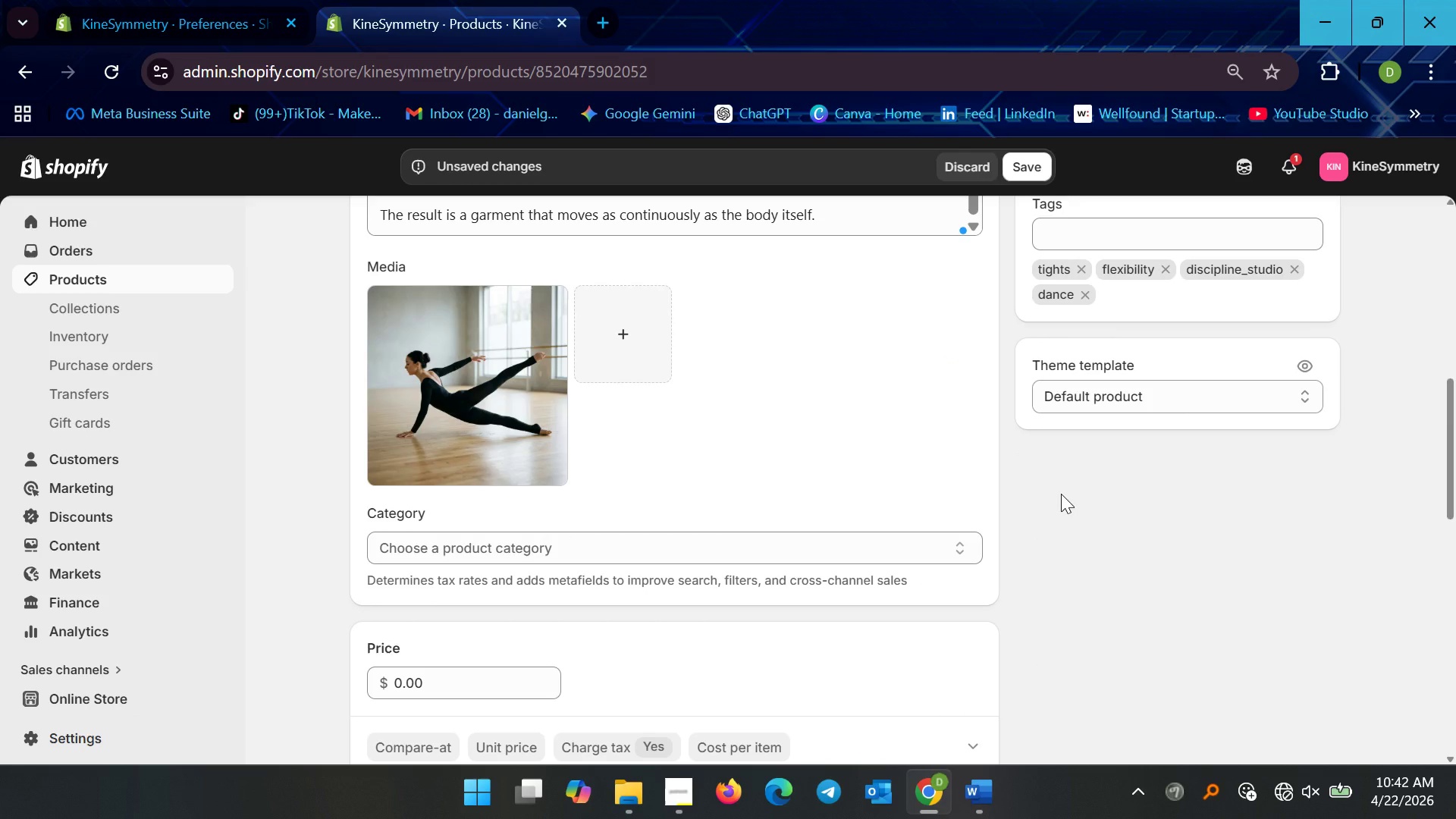 
left_click([682, 792])